 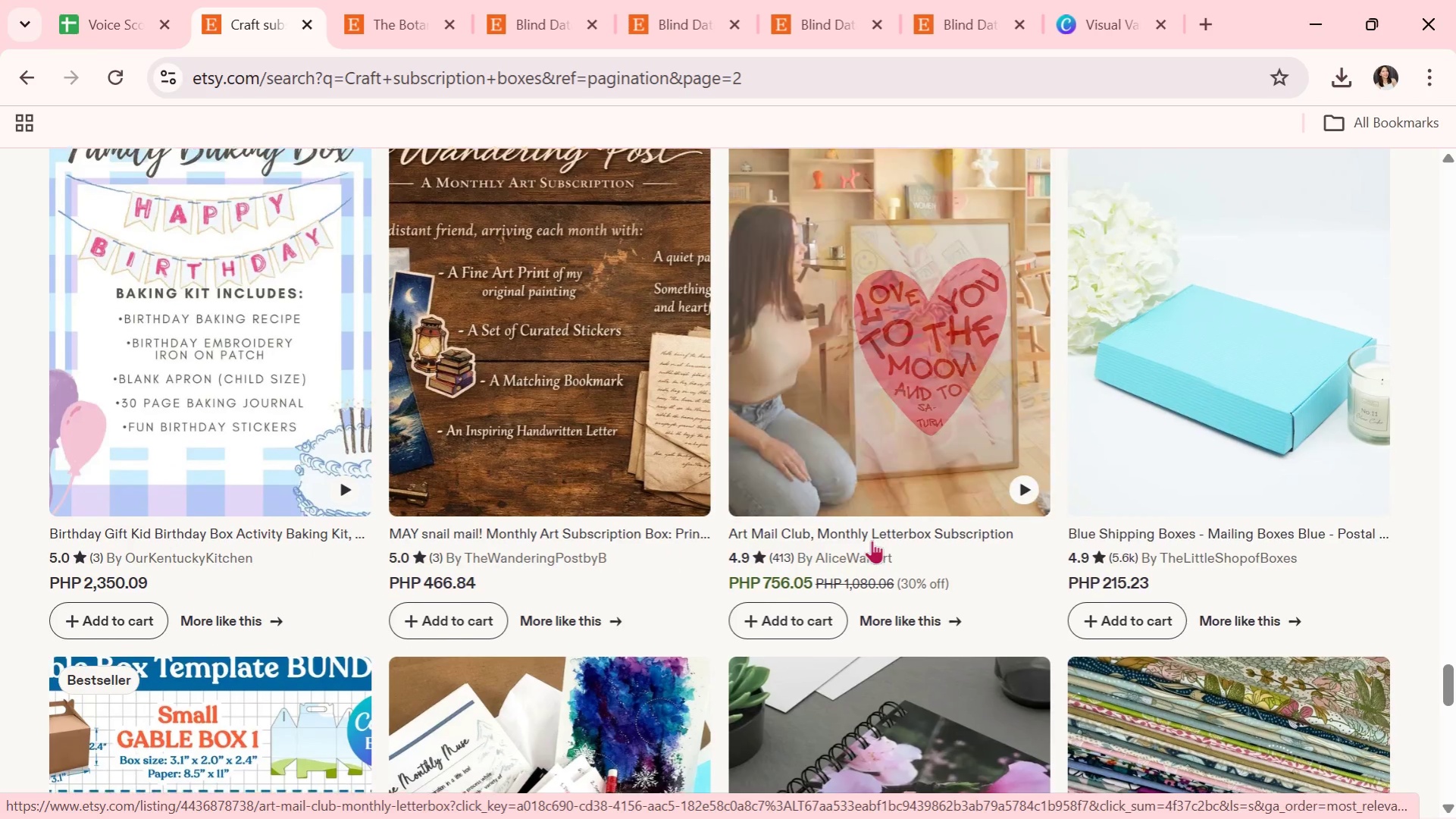 
scroll: coordinate [872, 525], scroll_direction: down, amount: 3.0
 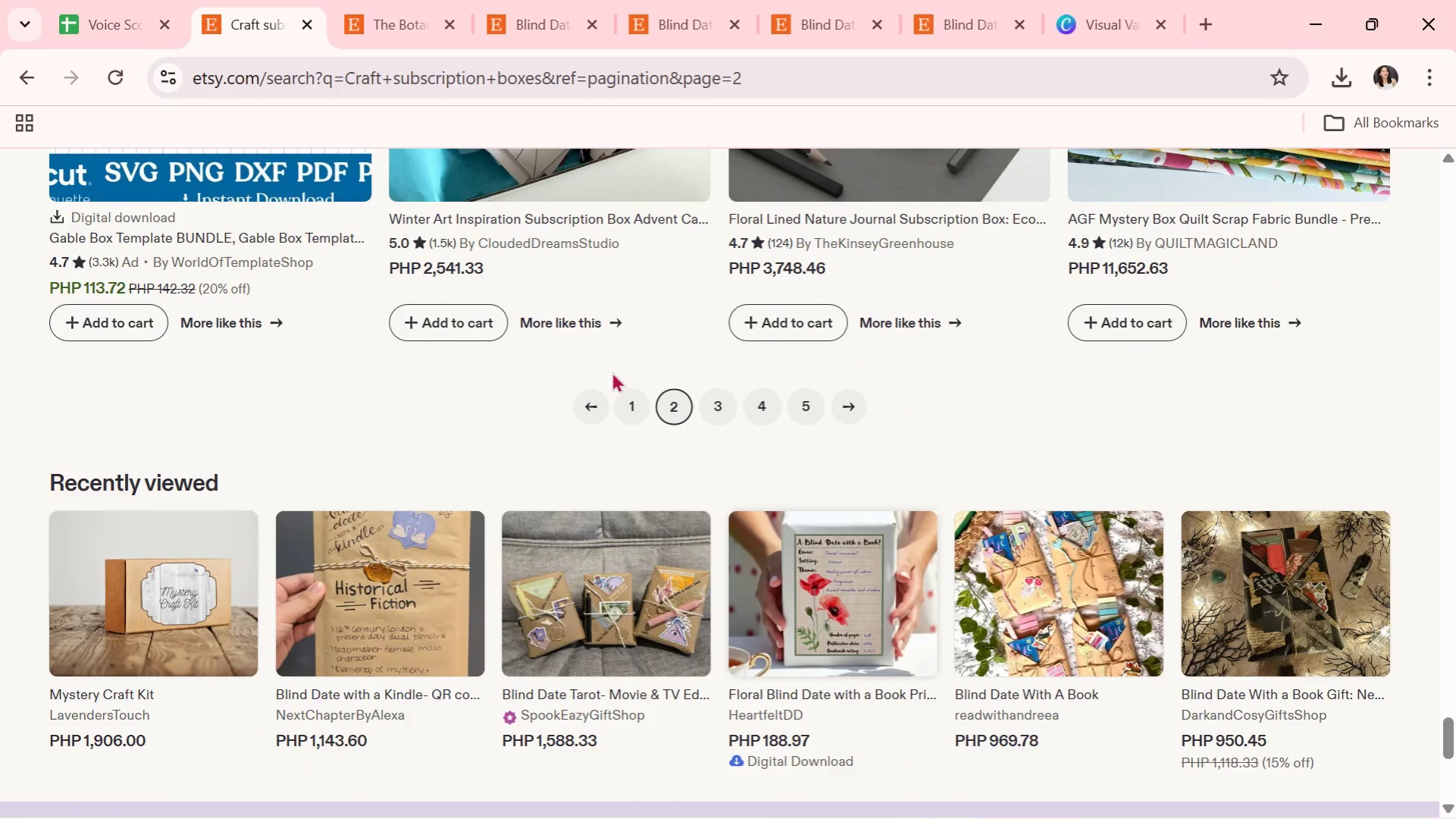 
left_click([715, 395])
 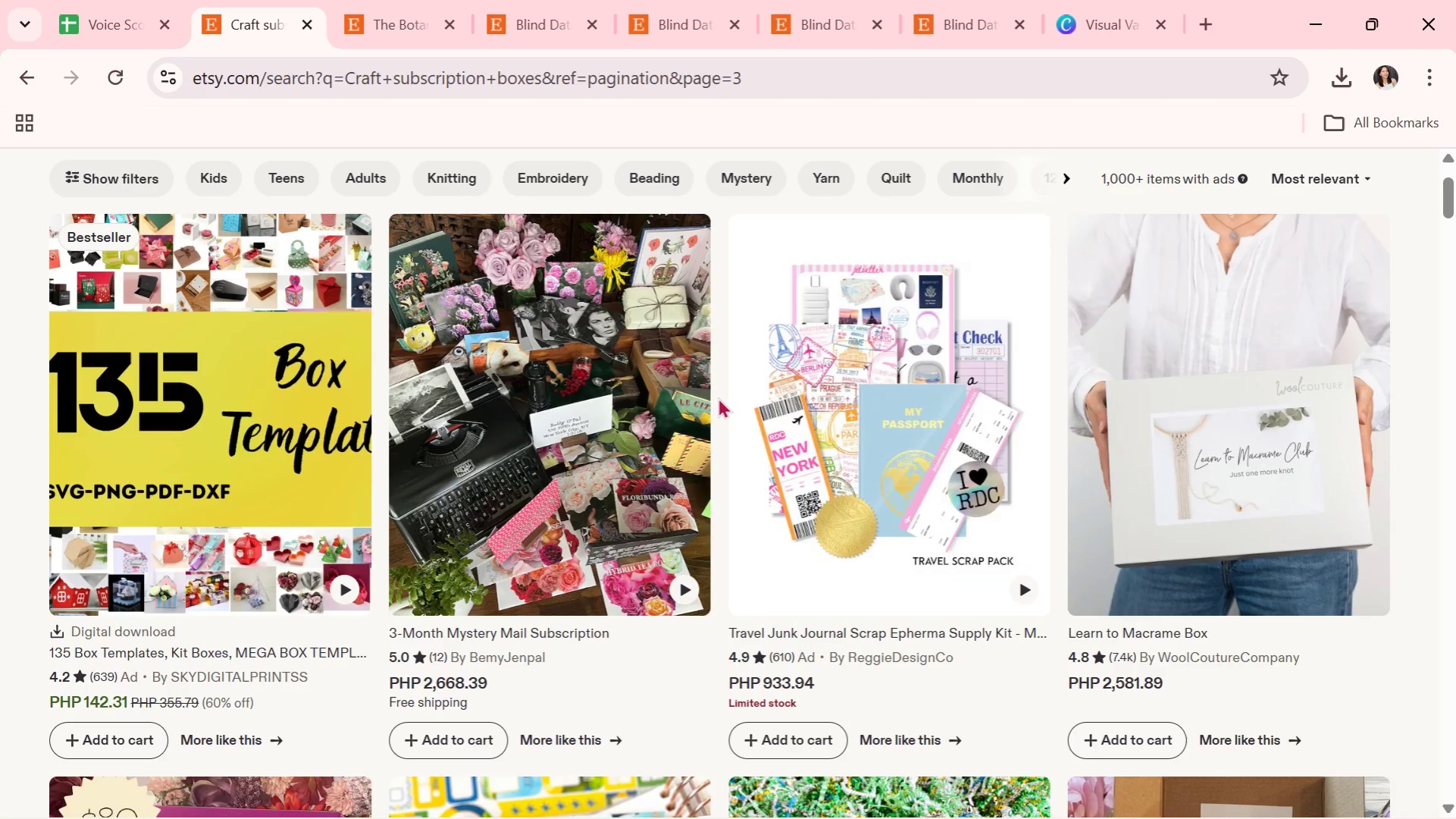 
scroll: coordinate [968, 577], scroll_direction: down, amount: 5.0
 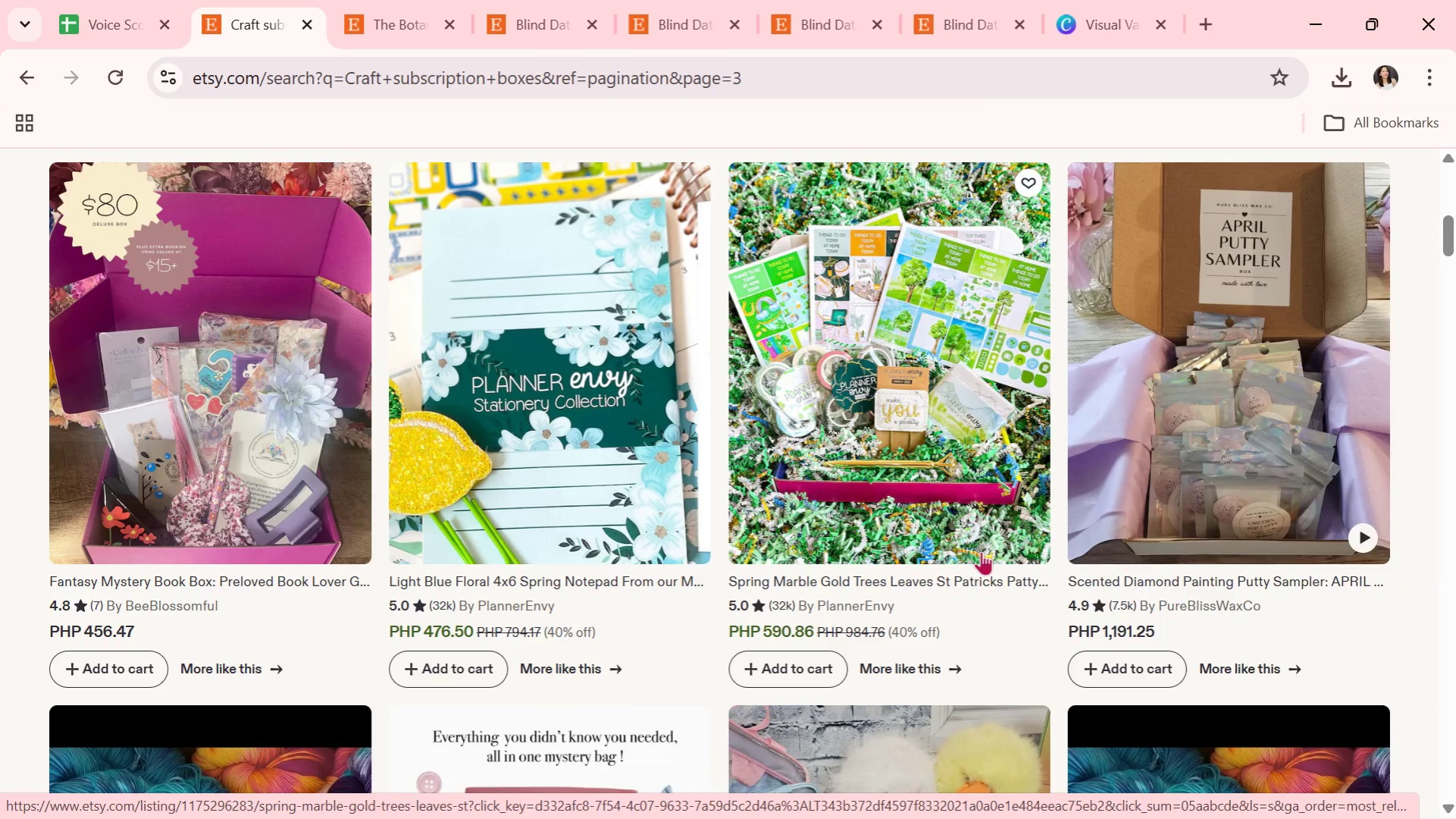 
wait(5.1)
 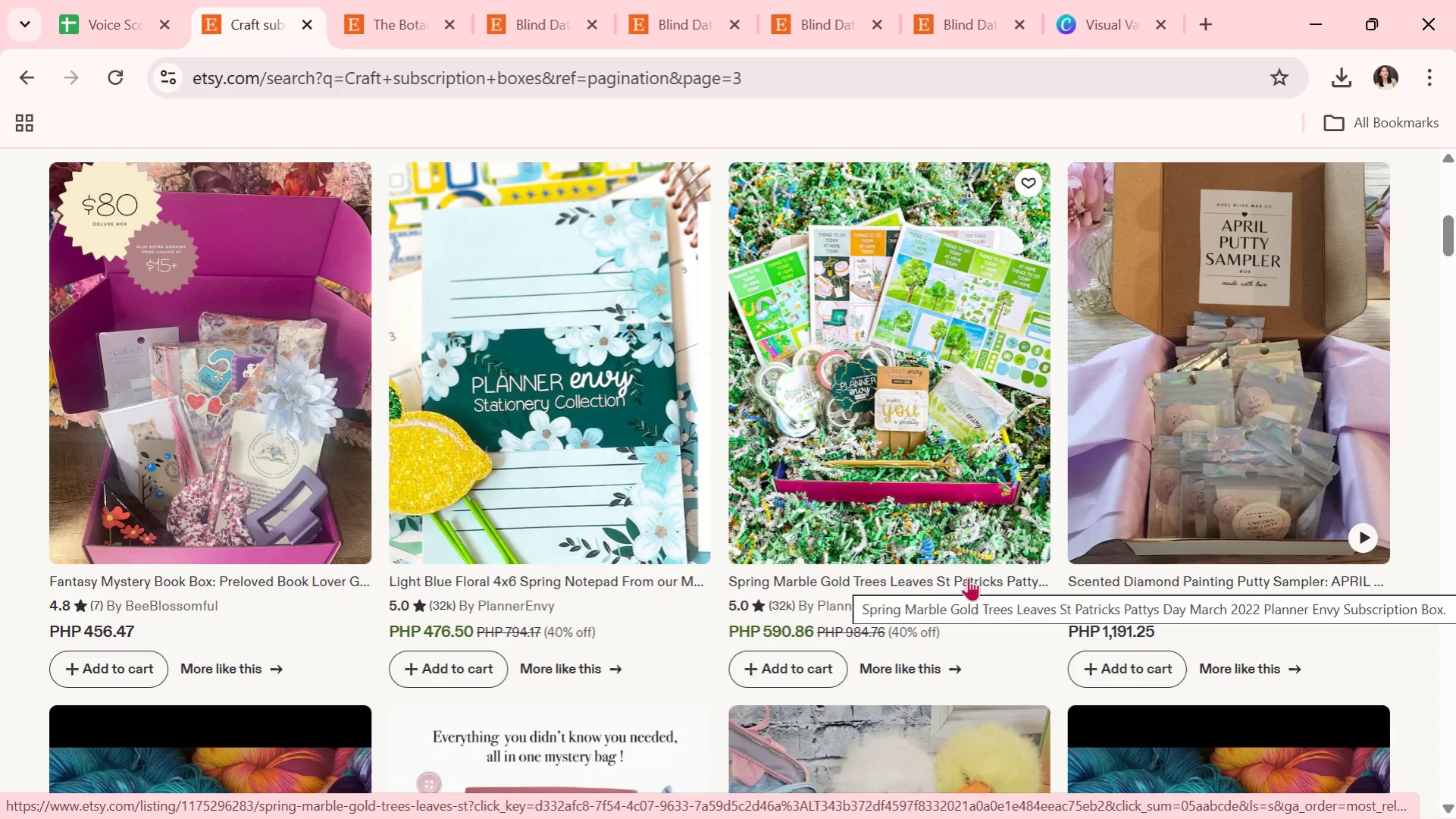 
scroll: coordinate [634, 636], scroll_direction: down, amount: 5.0
 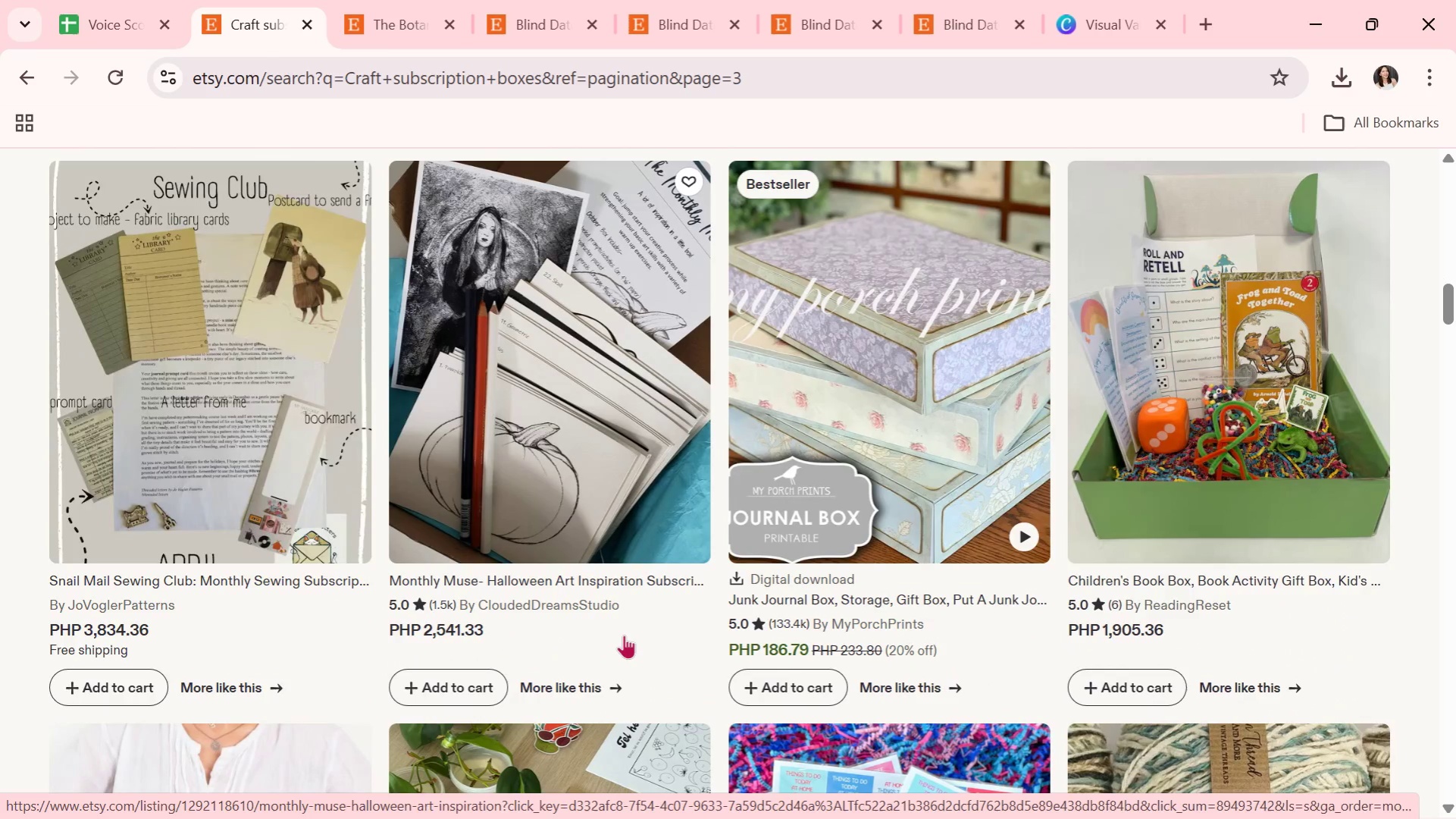 
left_click([580, 513])
 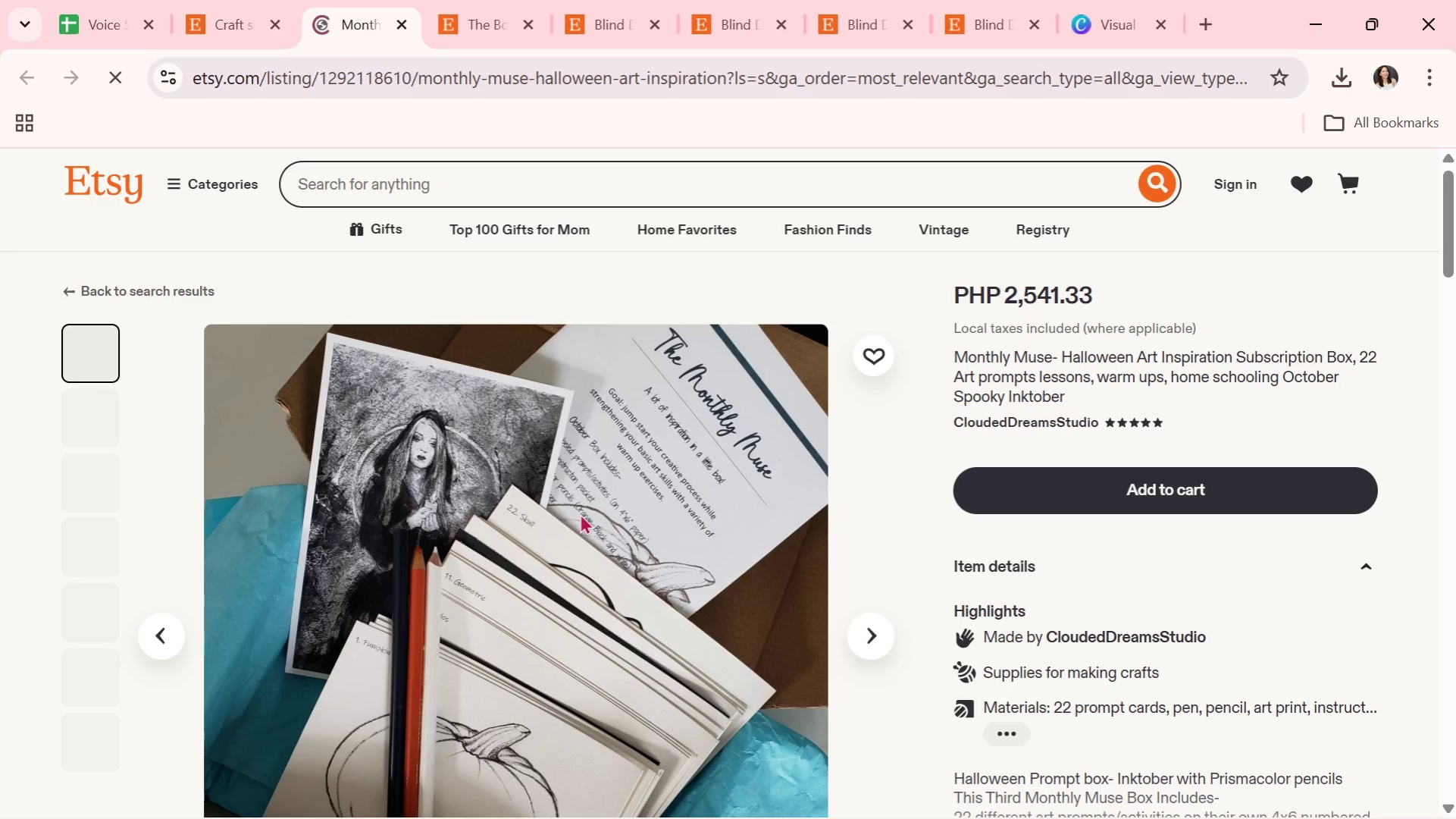 
scroll: coordinate [580, 513], scroll_direction: down, amount: 1.0
 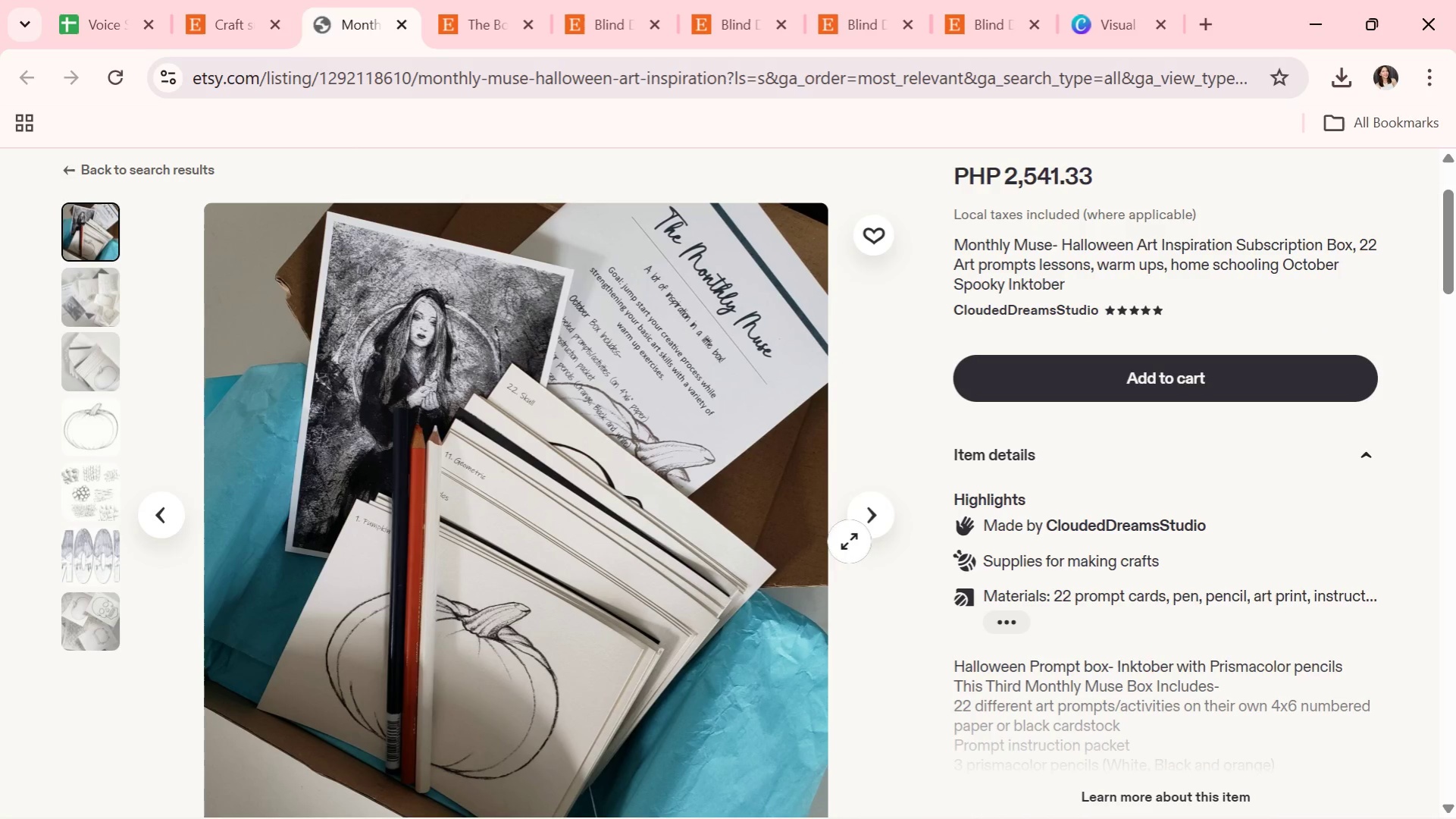 
left_click([851, 540])
 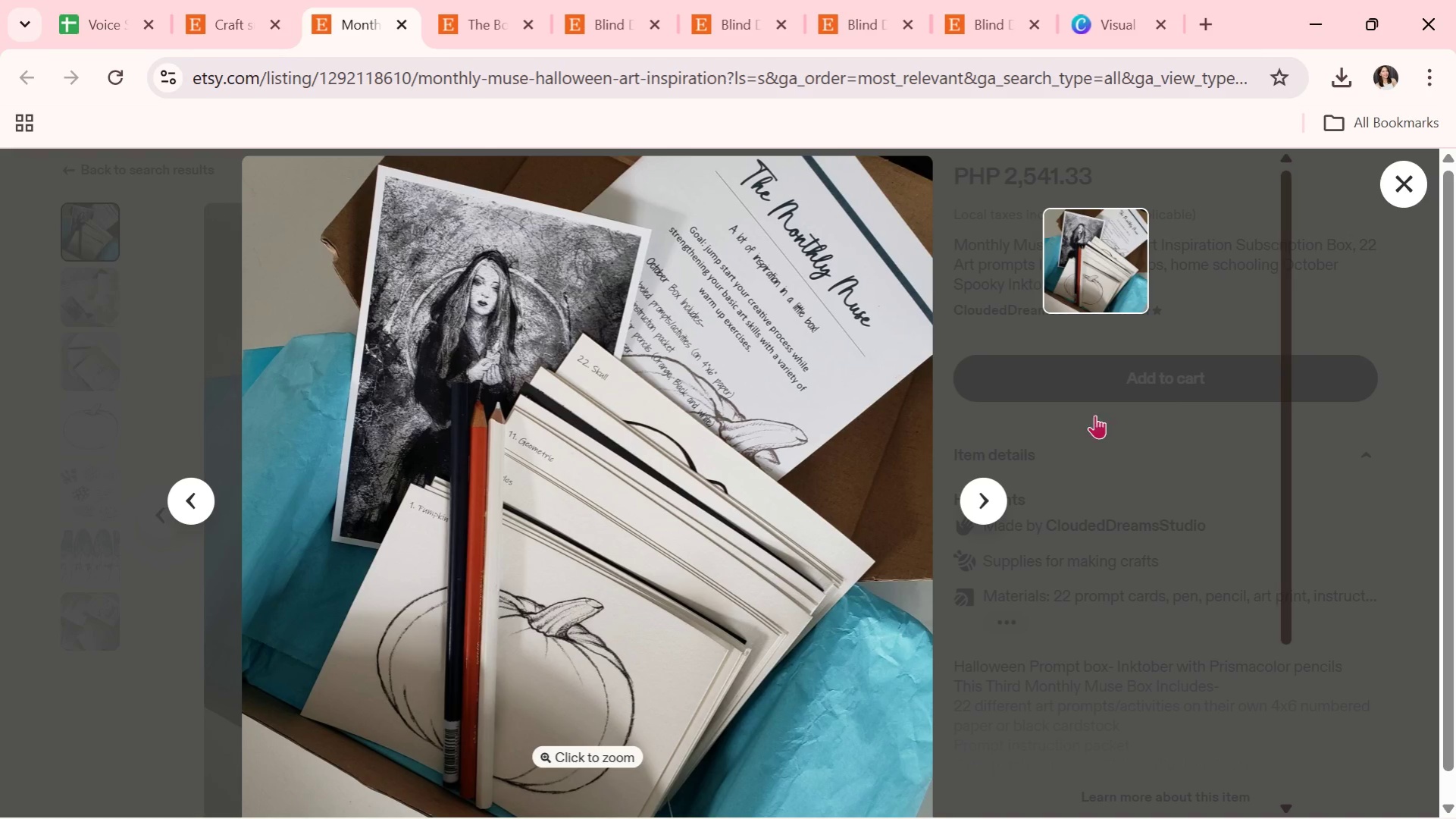 
left_click([970, 485])
 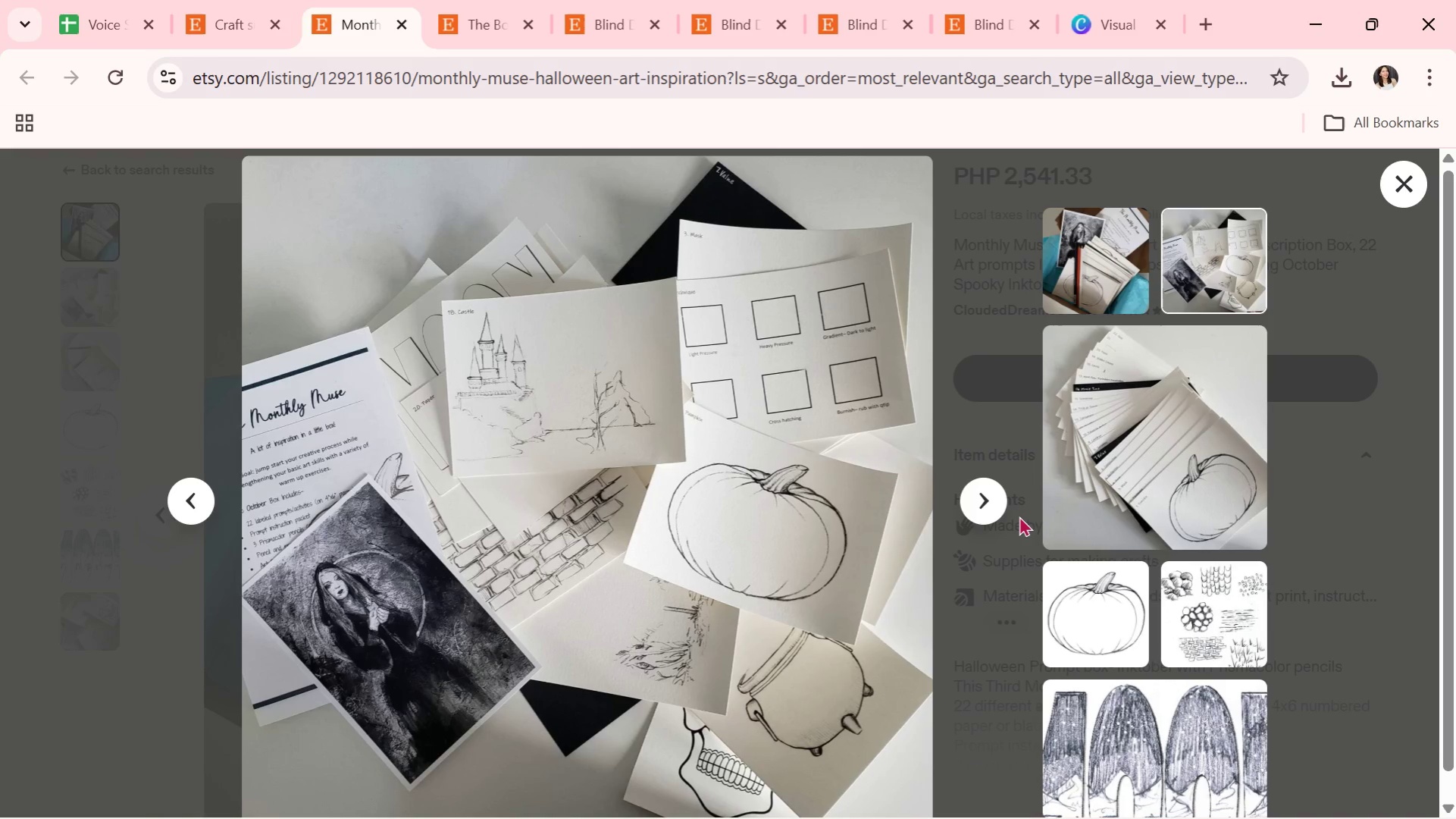 
left_click([970, 499])
 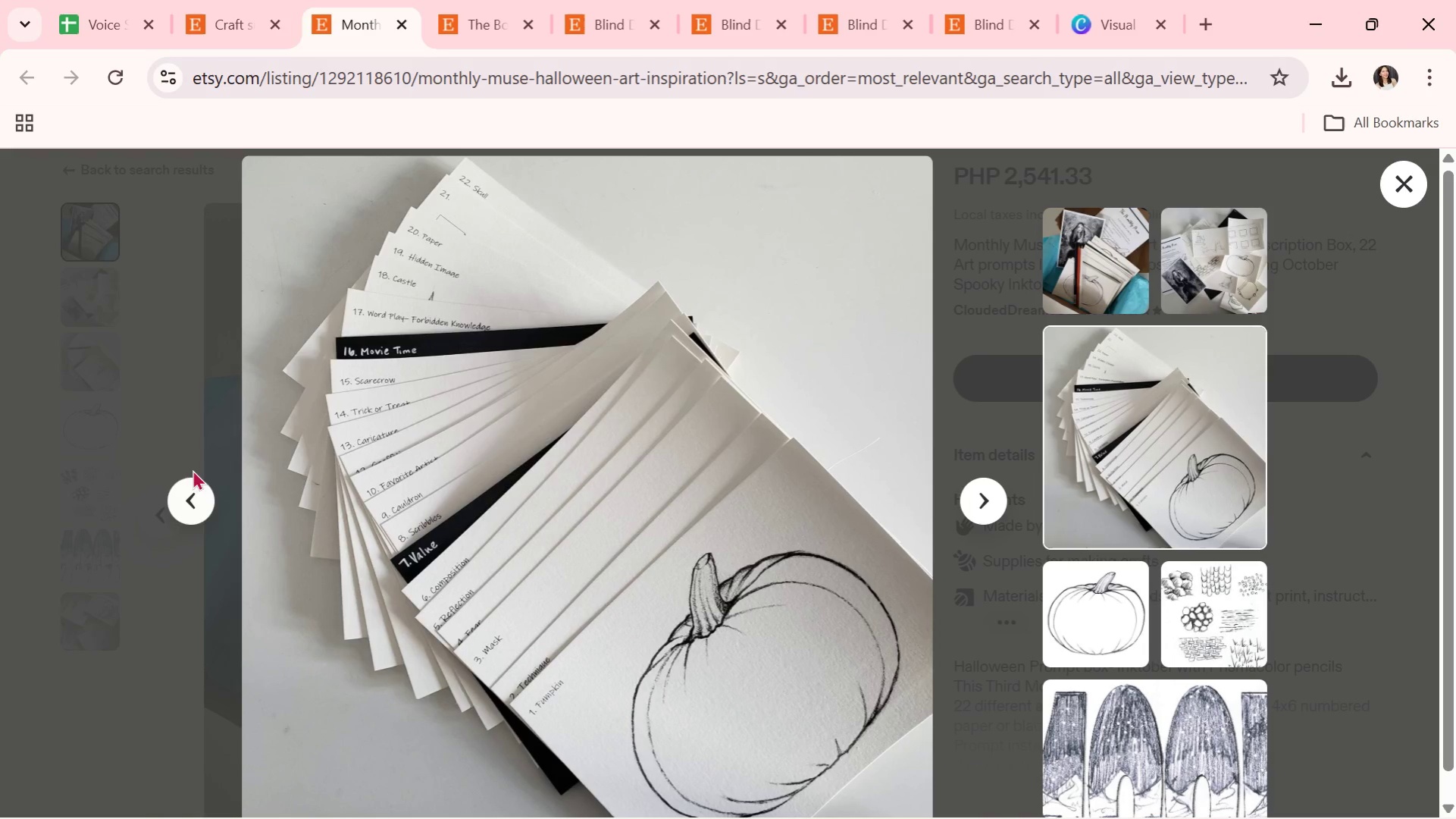 
left_click([180, 385])
 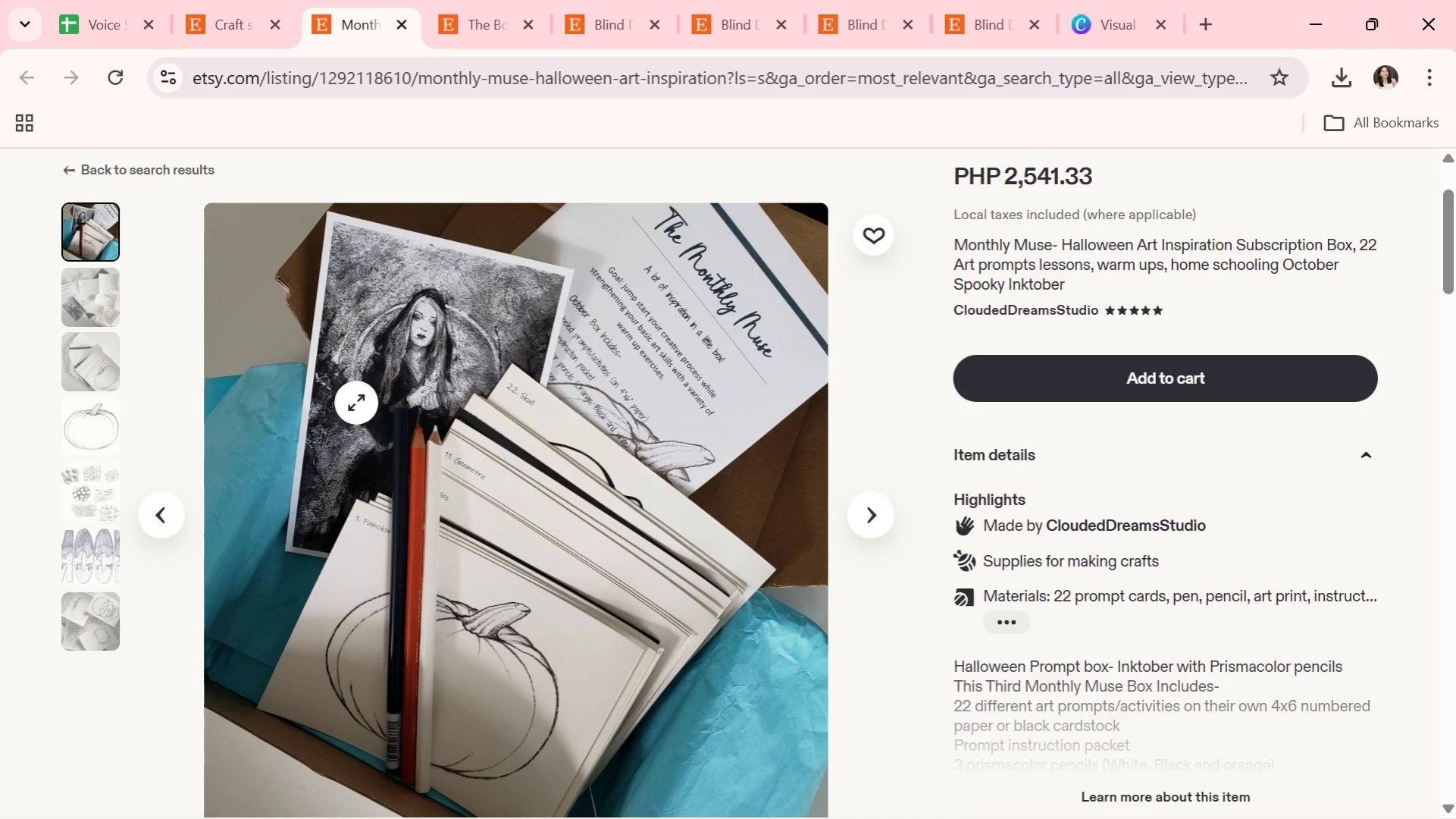 
scroll: coordinate [362, 405], scroll_direction: up, amount: 2.0
 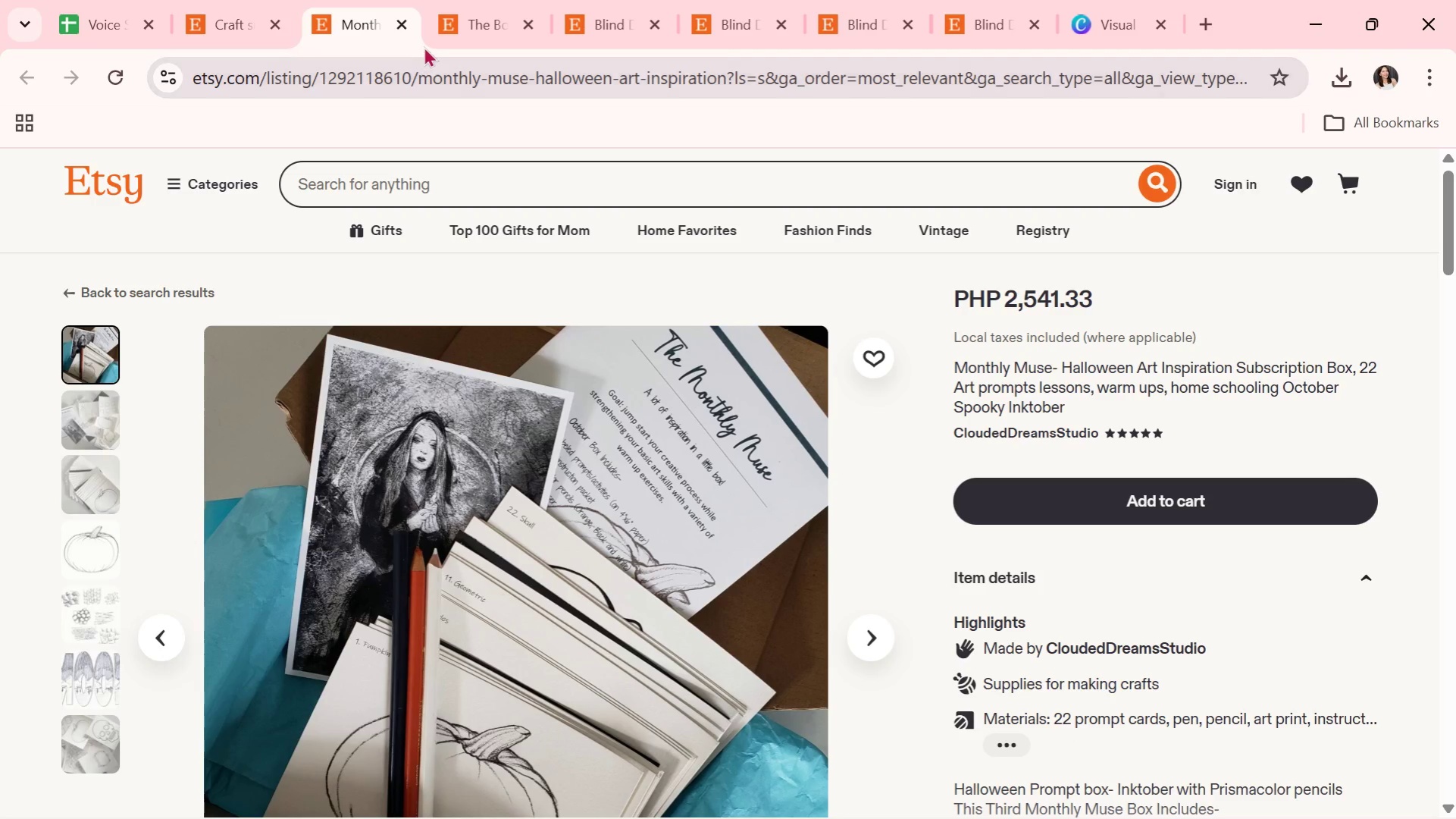 
left_click([408, 25])
 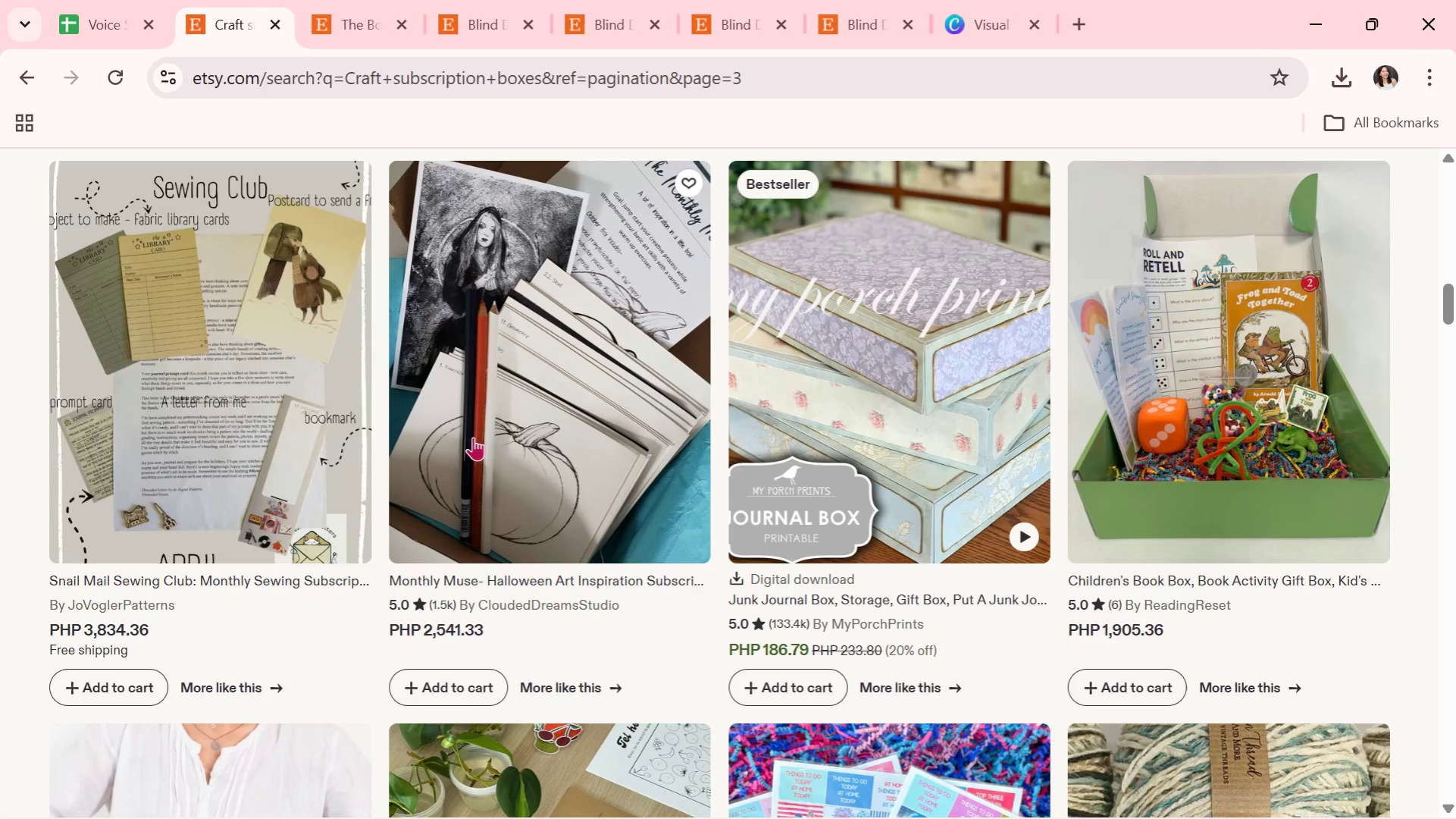 
scroll: coordinate [662, 641], scroll_direction: down, amount: 7.0
 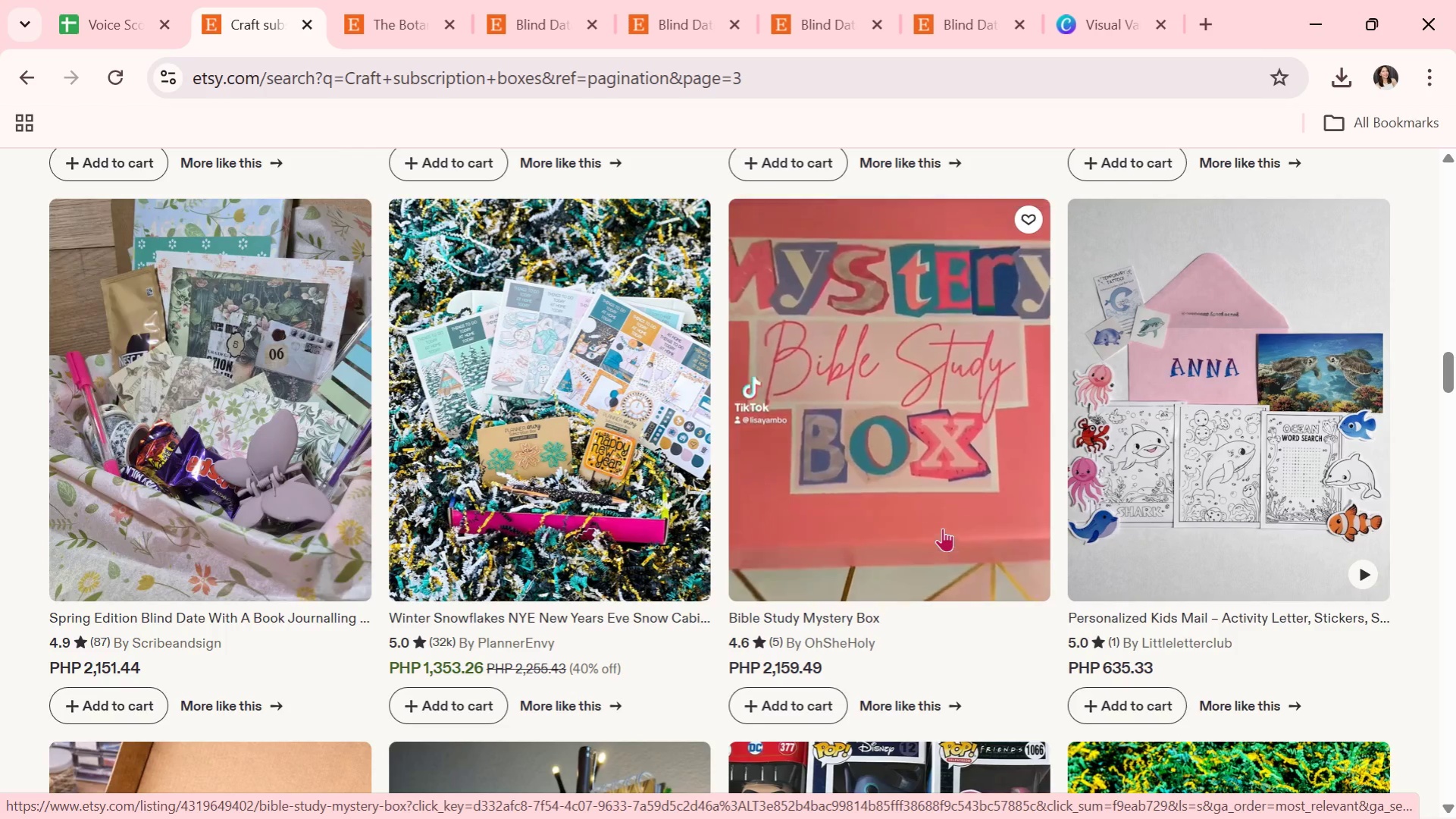 
wait(7.7)
 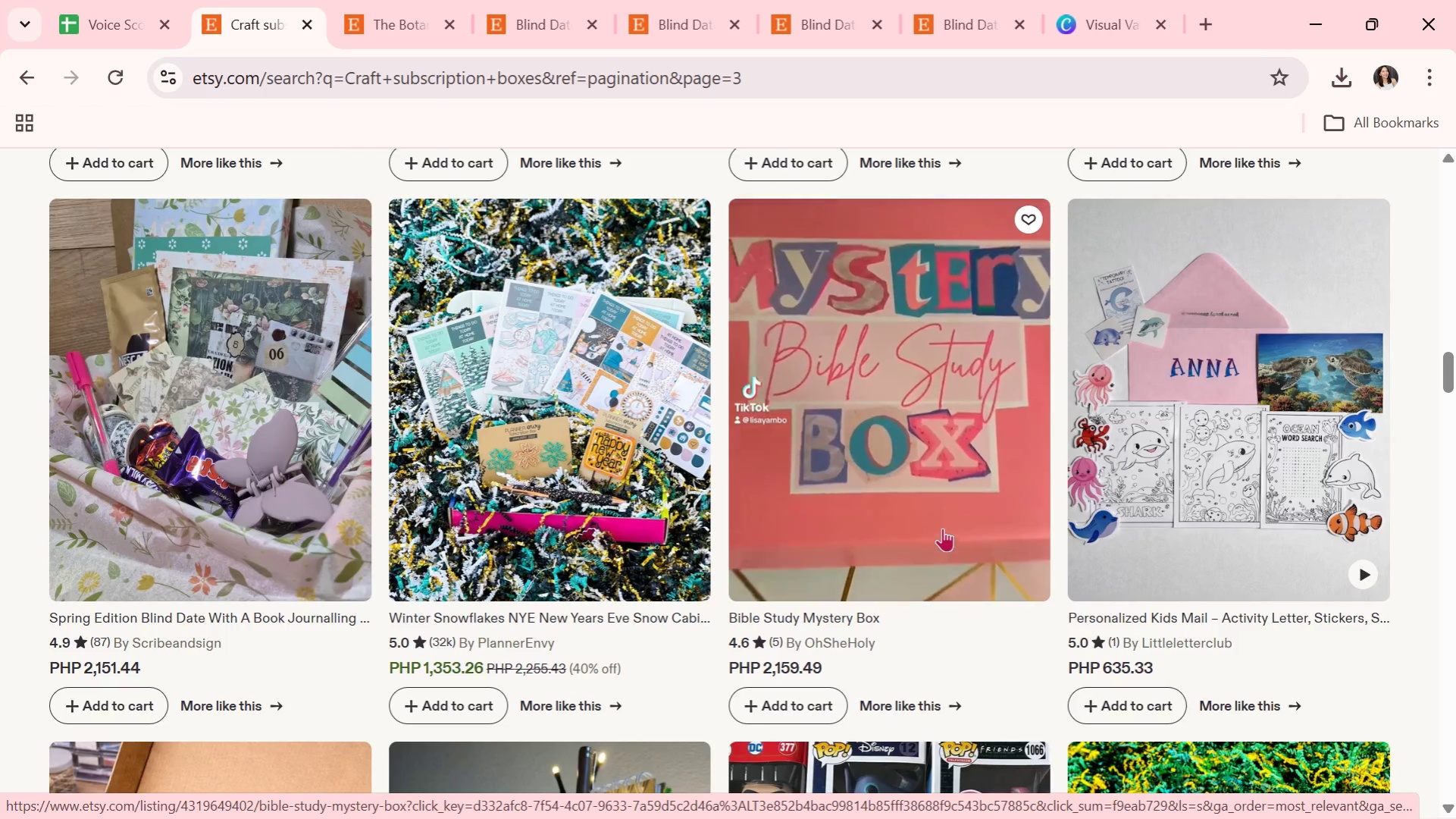 
left_click([244, 373])
 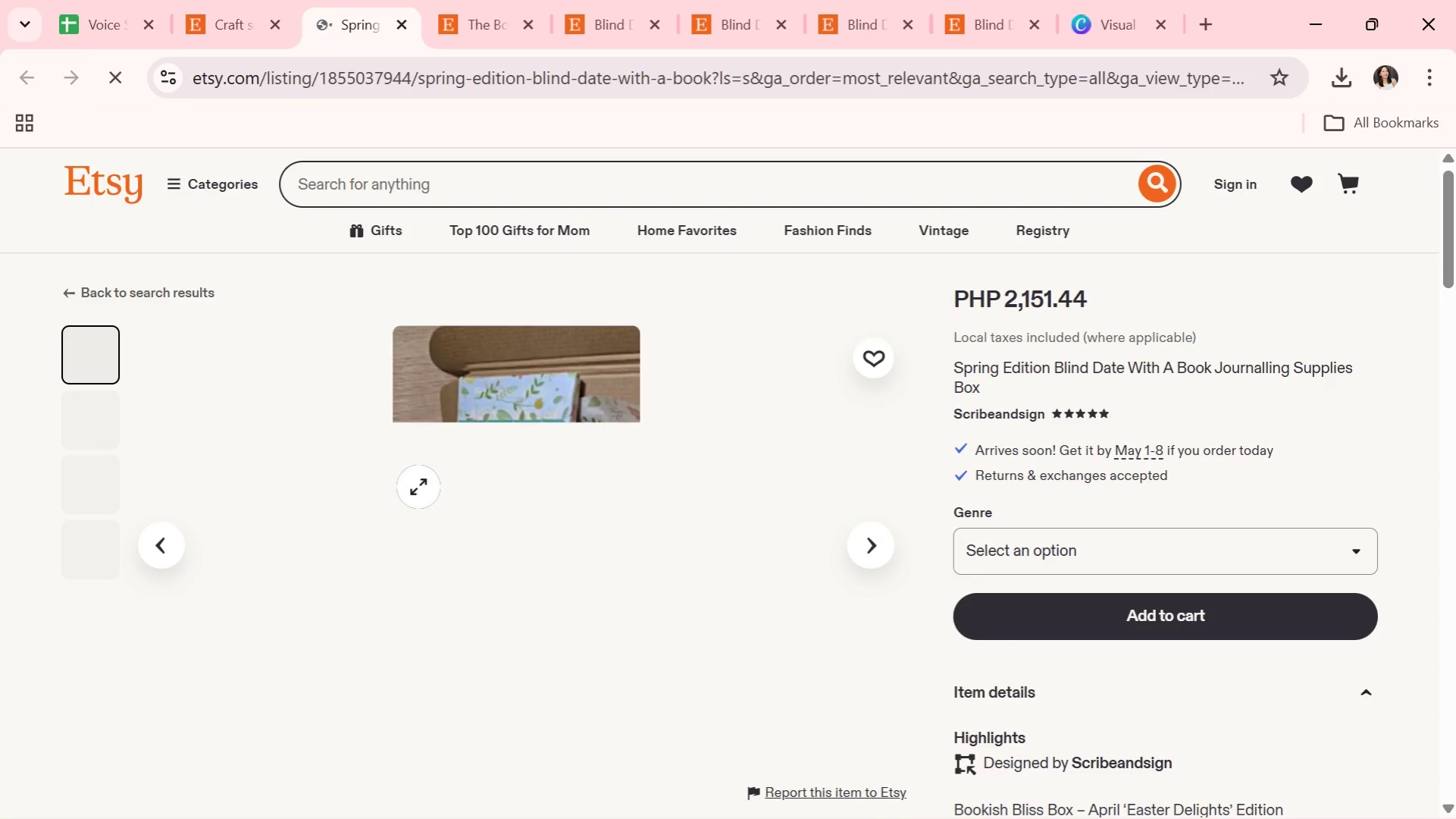 
scroll: coordinate [473, 506], scroll_direction: down, amount: 1.0
 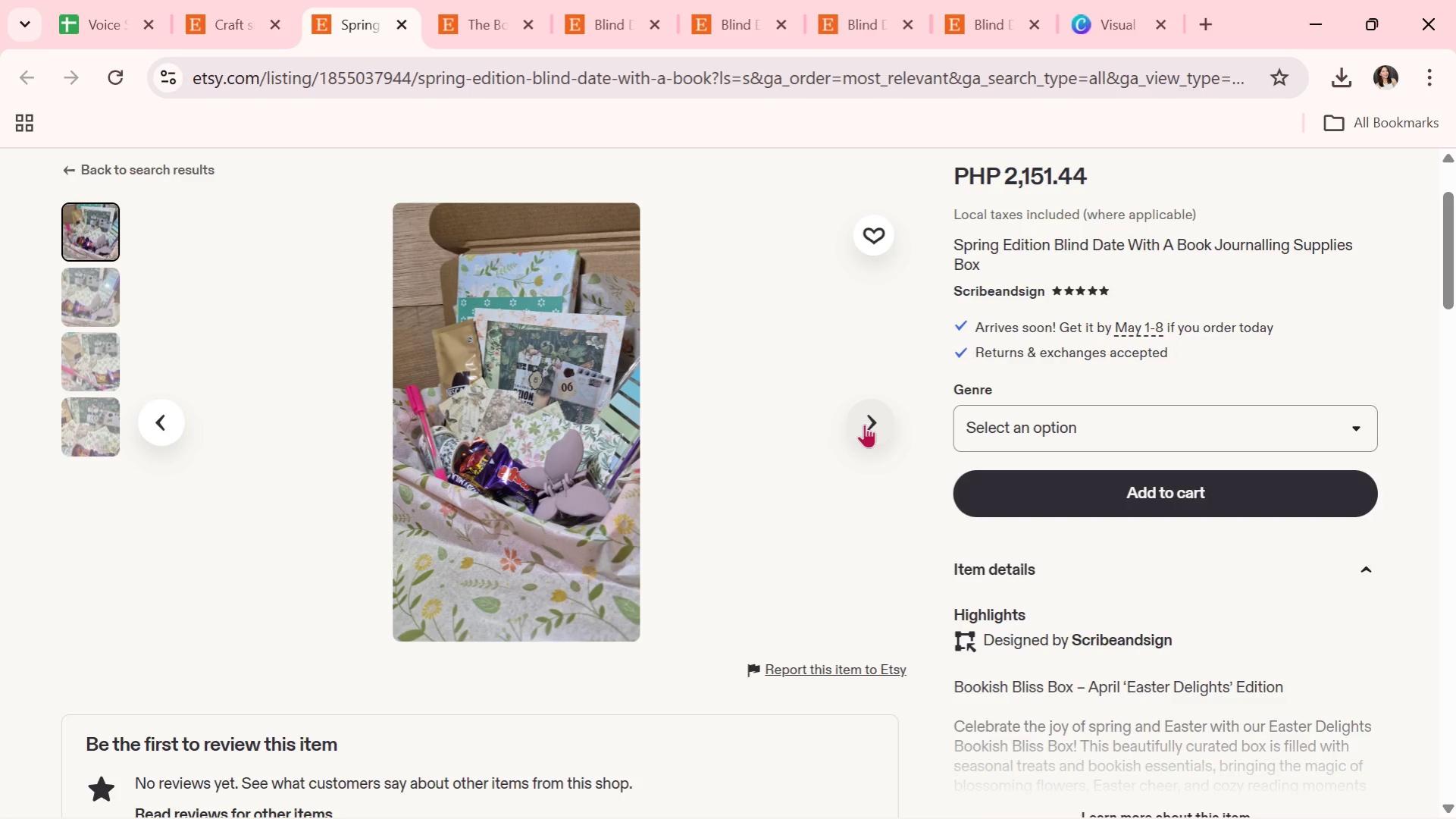 
wait(5.26)
 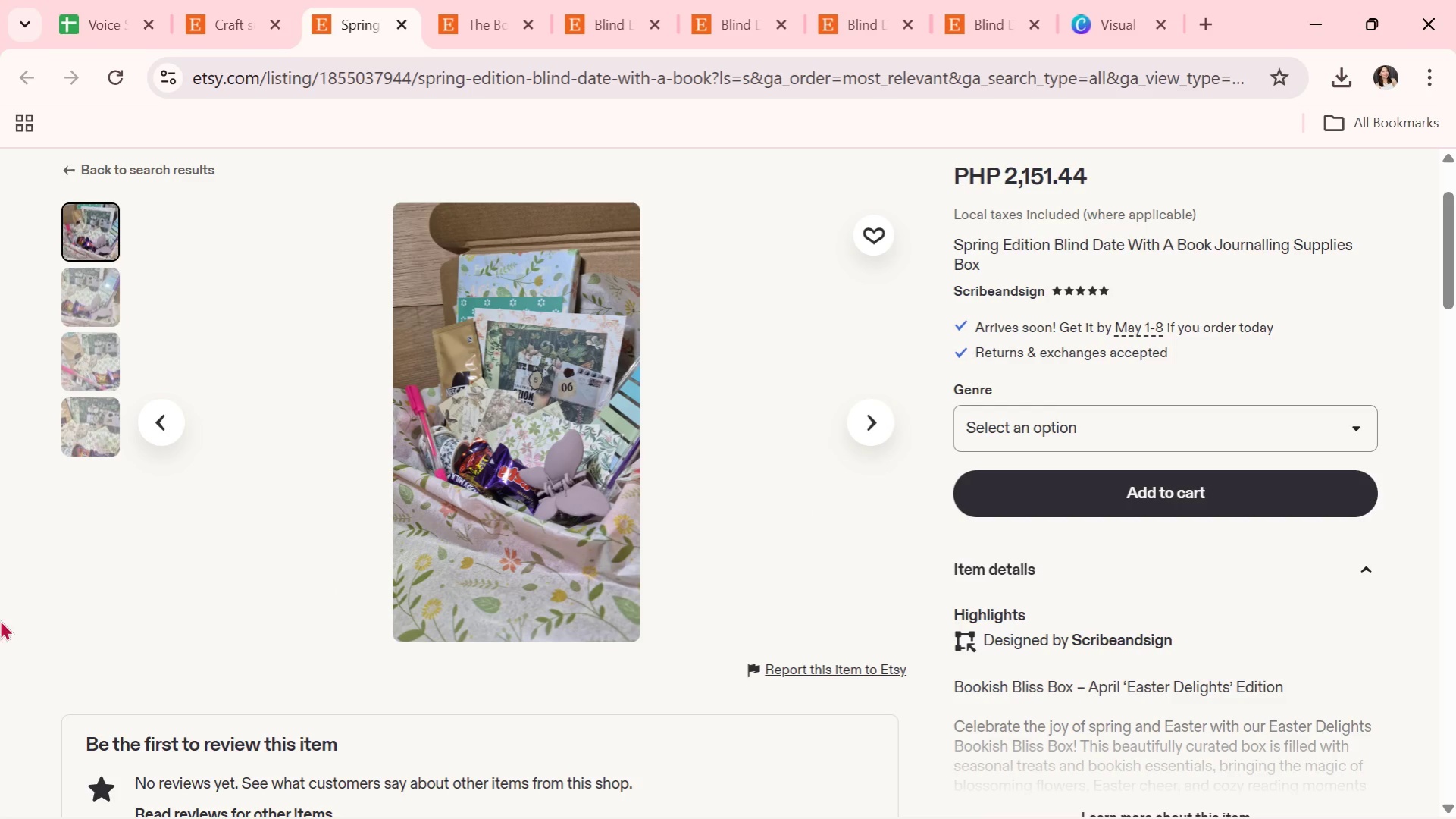 
left_click([864, 424])
 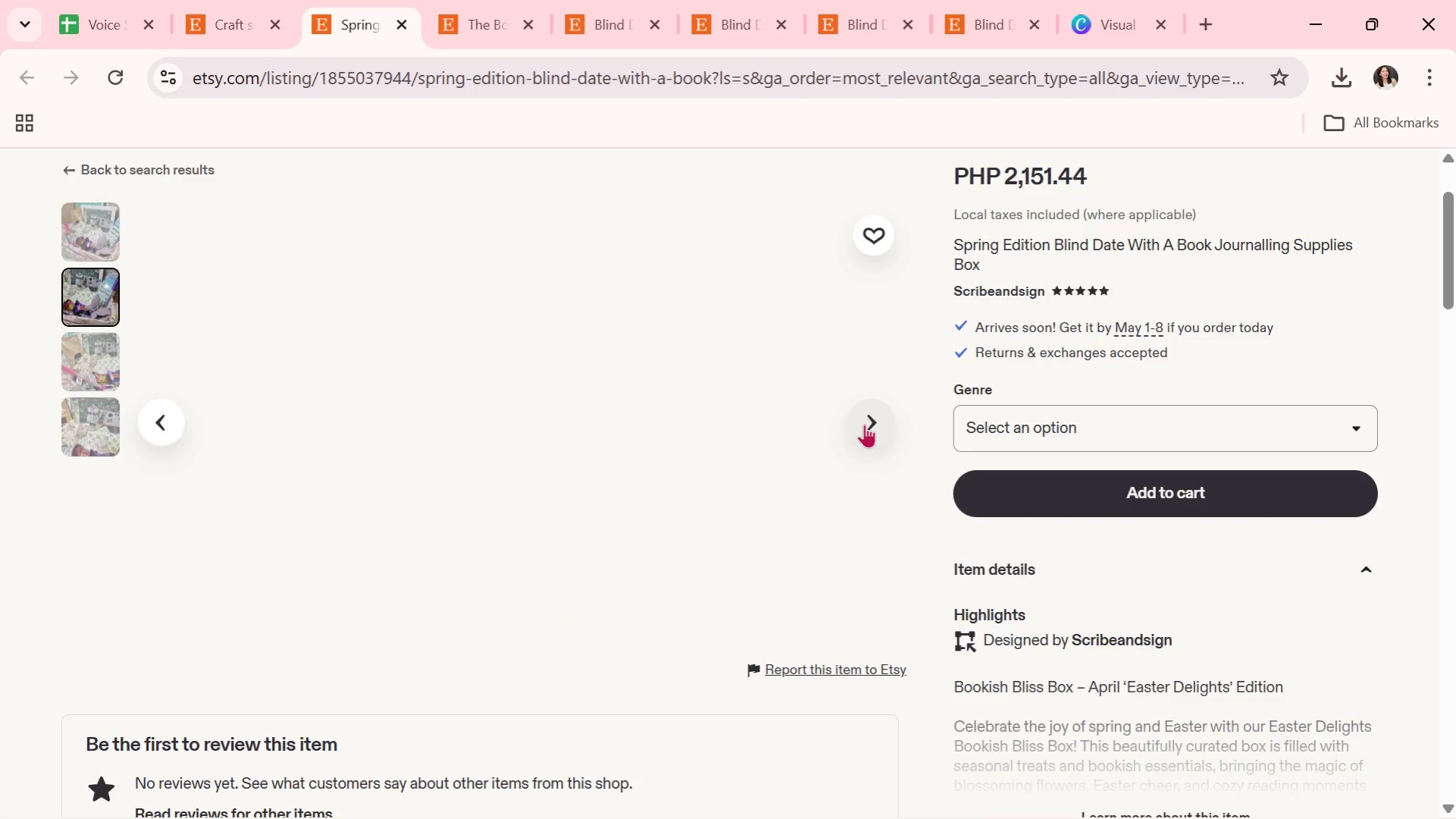 
left_click([864, 424])
 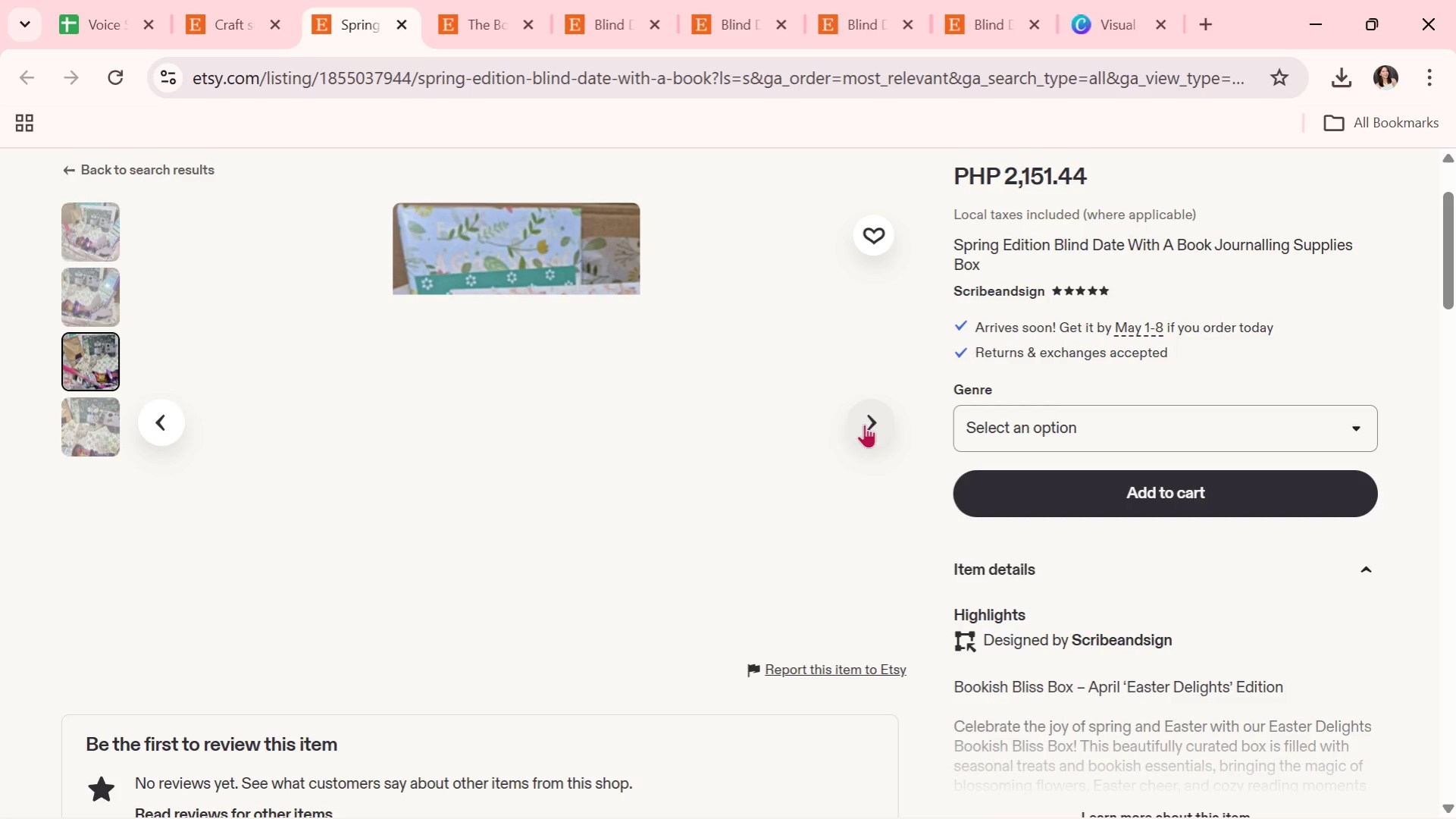 
left_click_drag(start_coordinate=[864, 424], to_coordinate=[875, 436])
 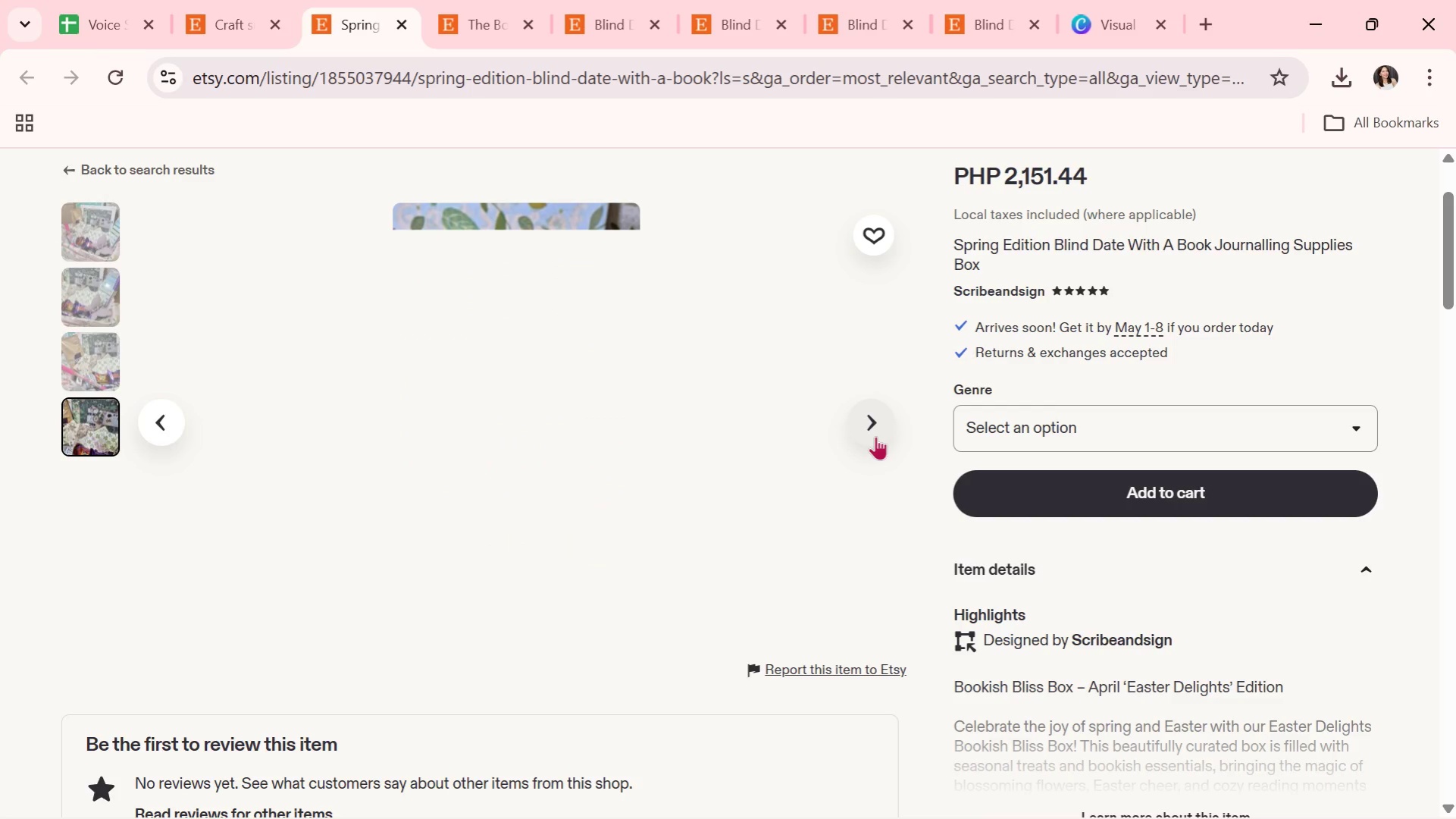 
left_click([875, 436])
 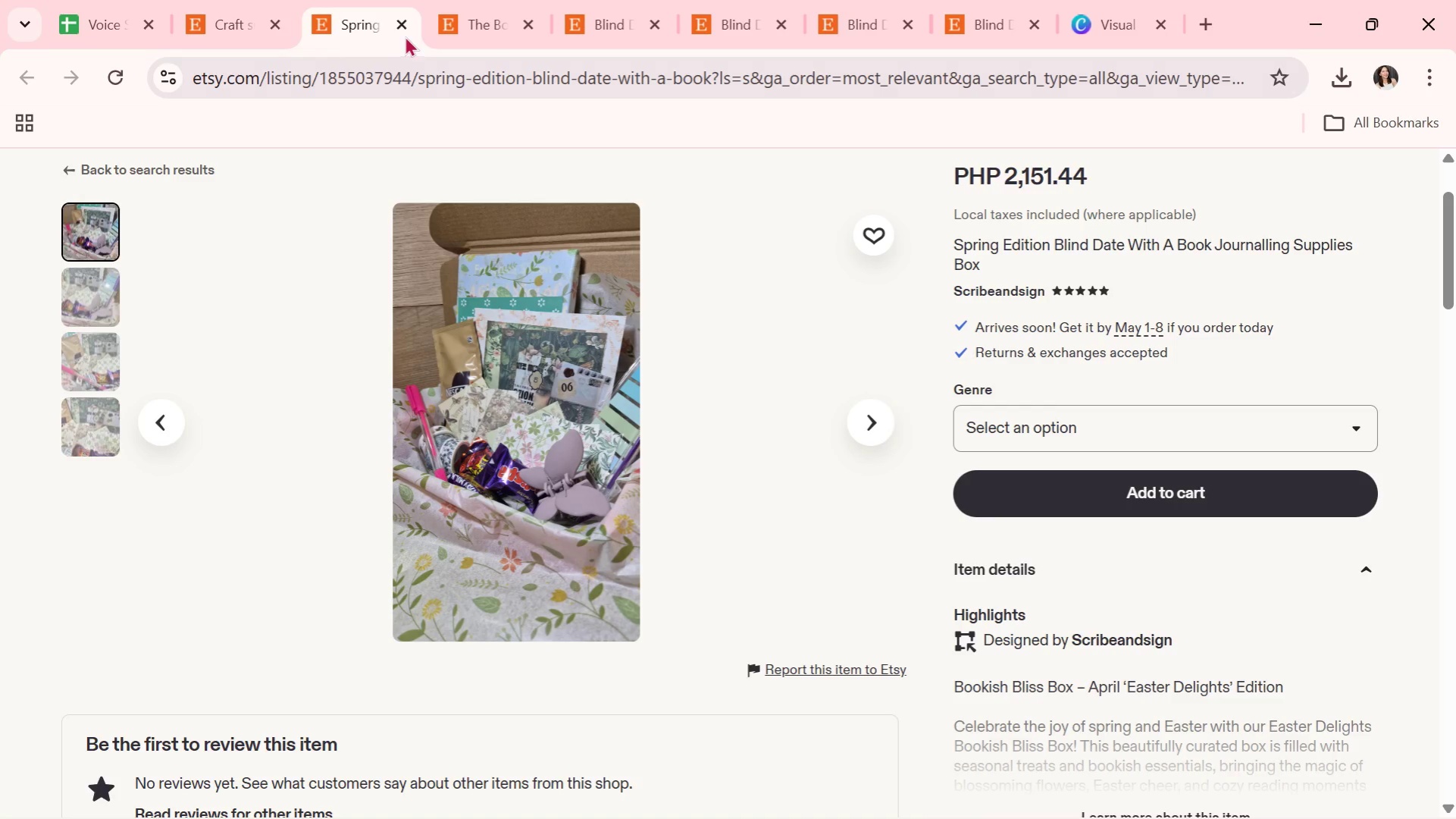 
left_click([409, 20])
 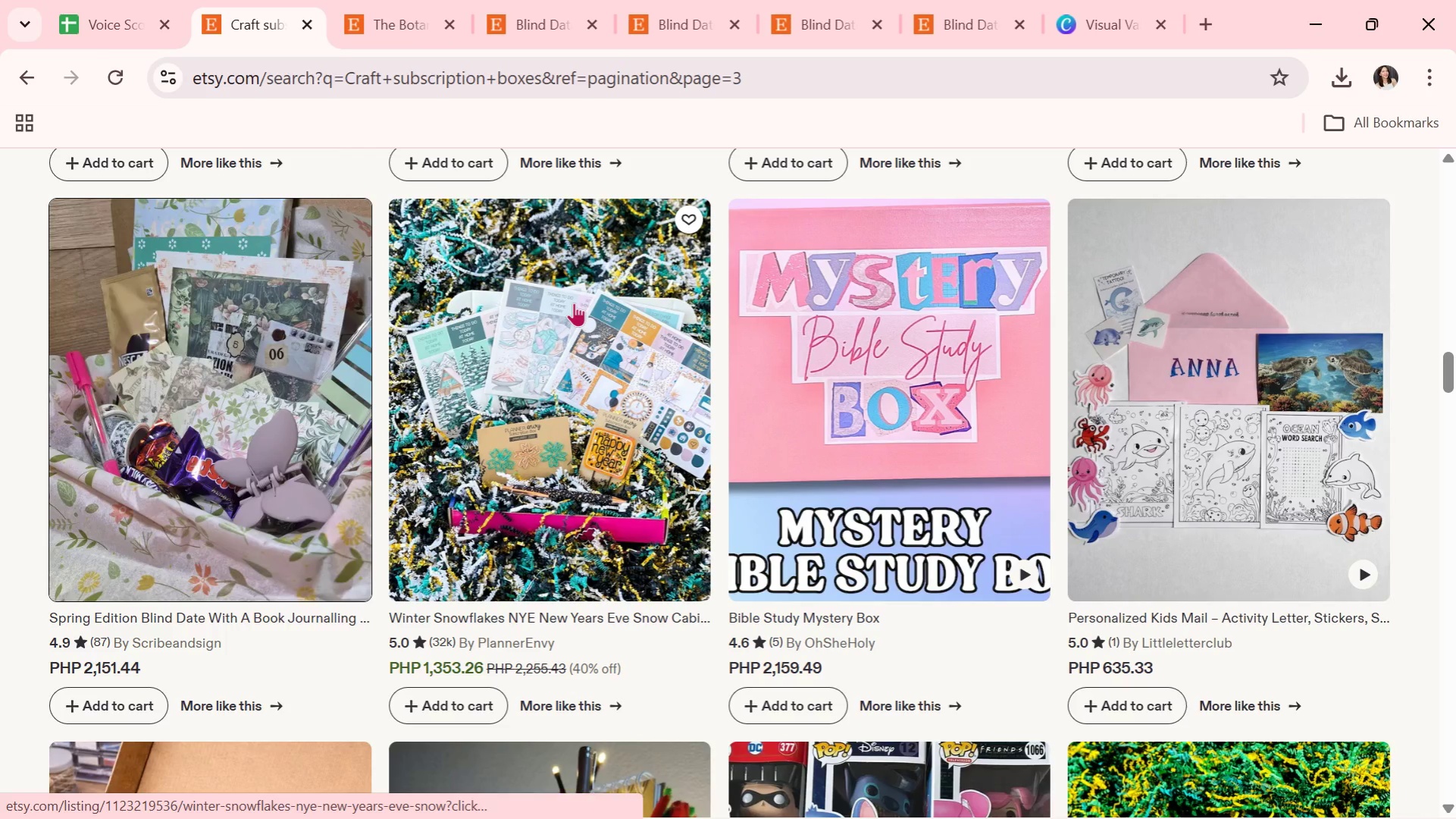 
scroll: coordinate [583, 309], scroll_direction: down, amount: 3.0
 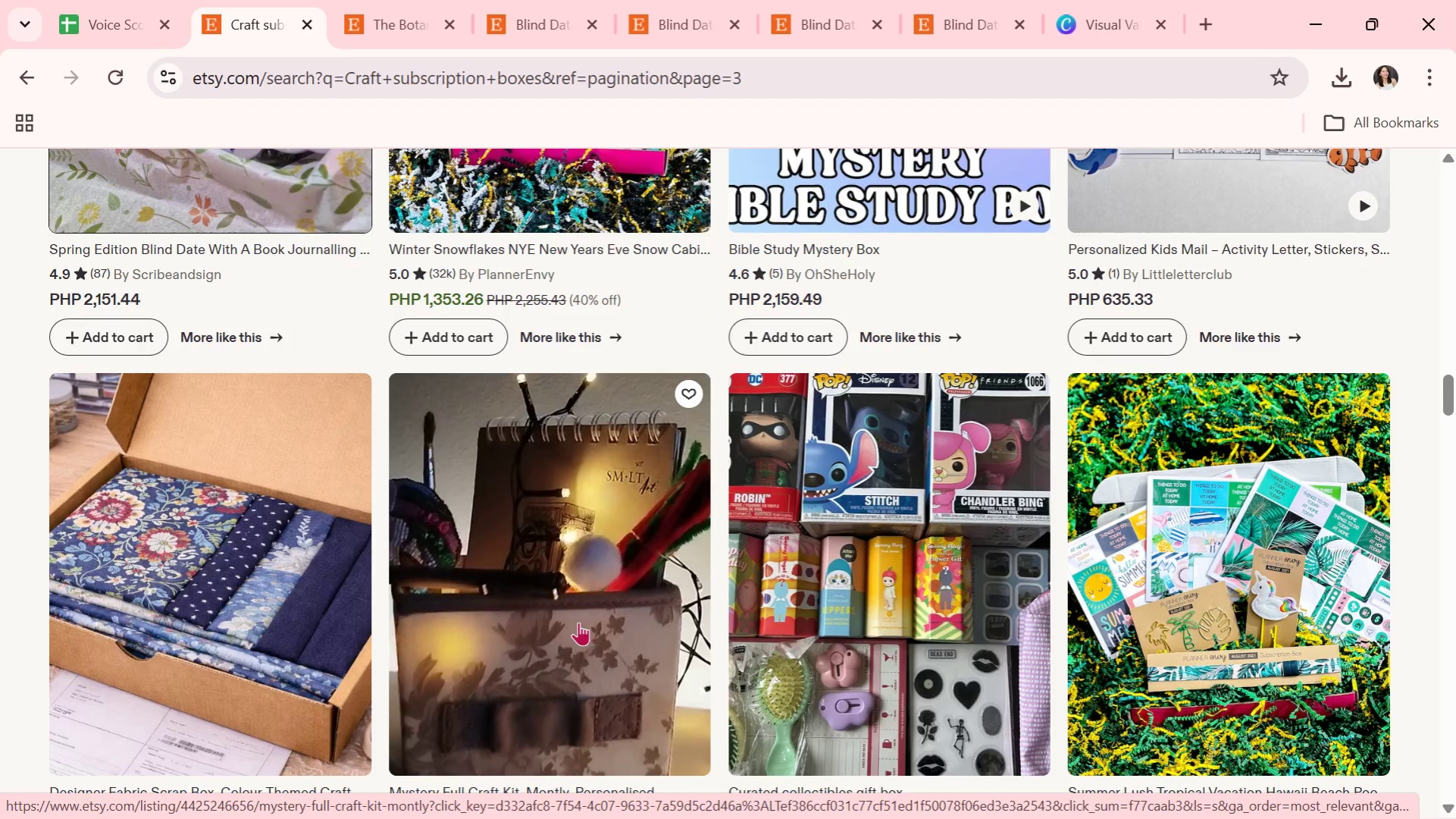 
left_click([585, 613])
 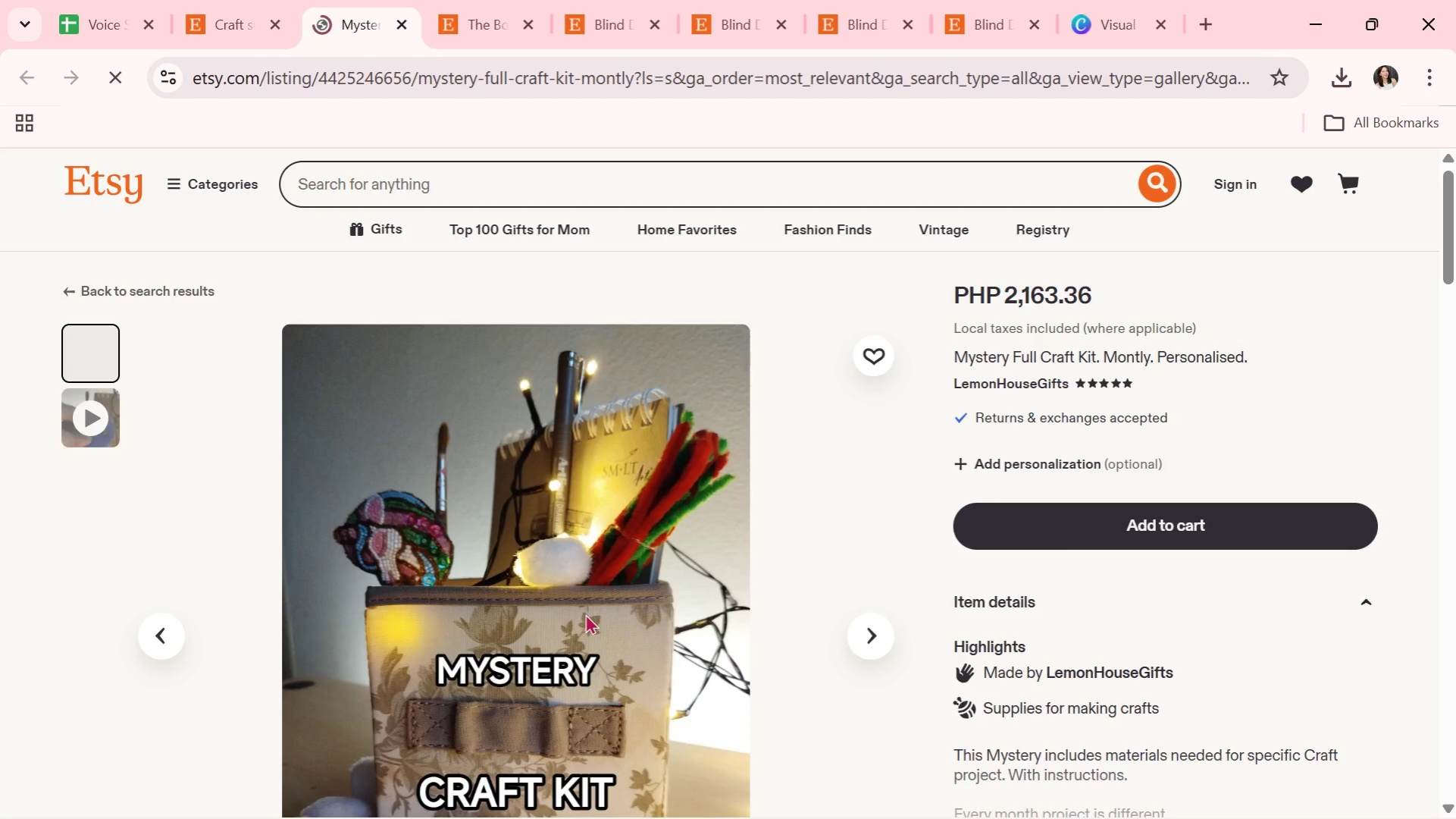 
scroll: coordinate [585, 613], scroll_direction: down, amount: 1.0
 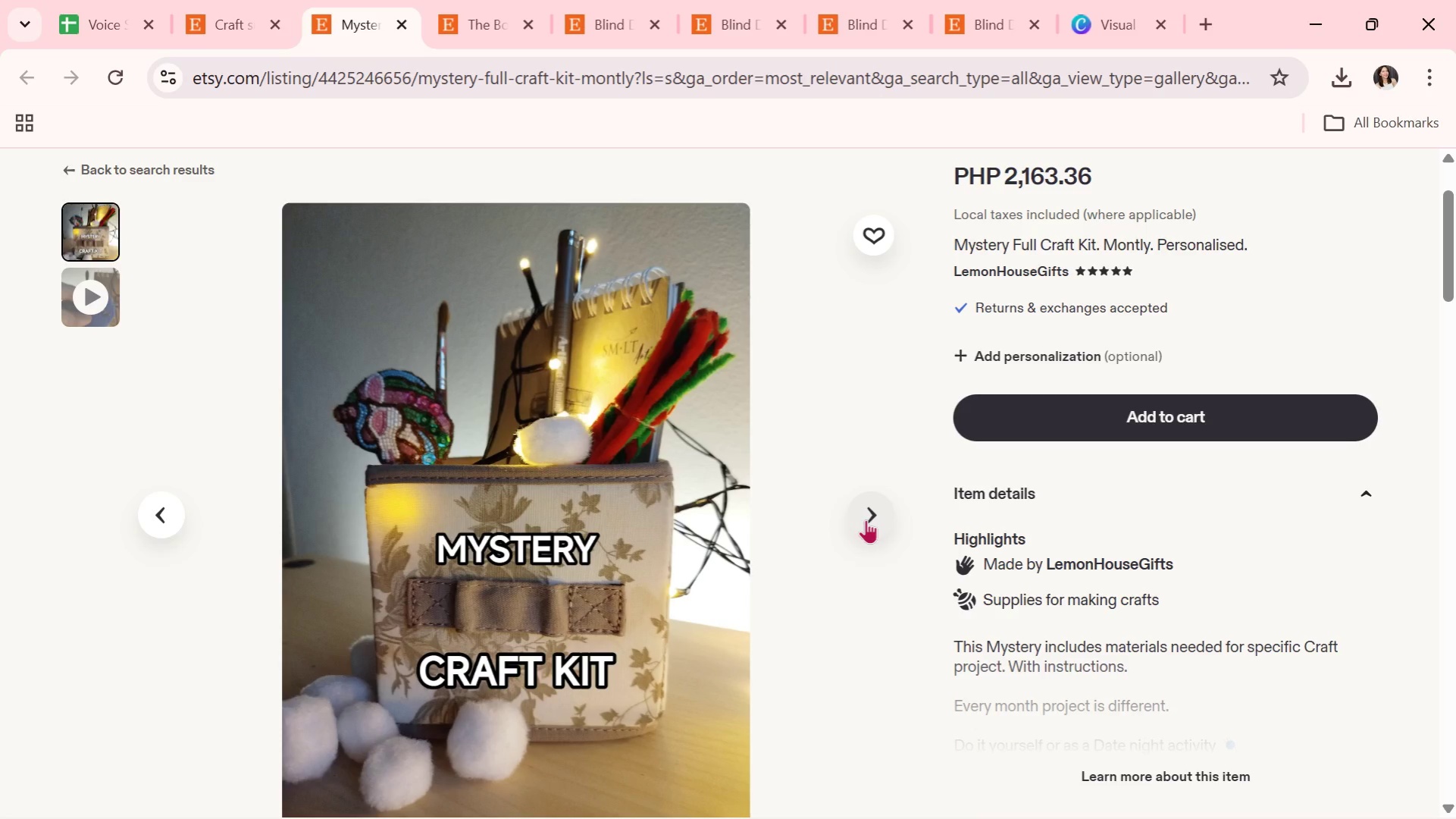 
left_click([866, 519])
 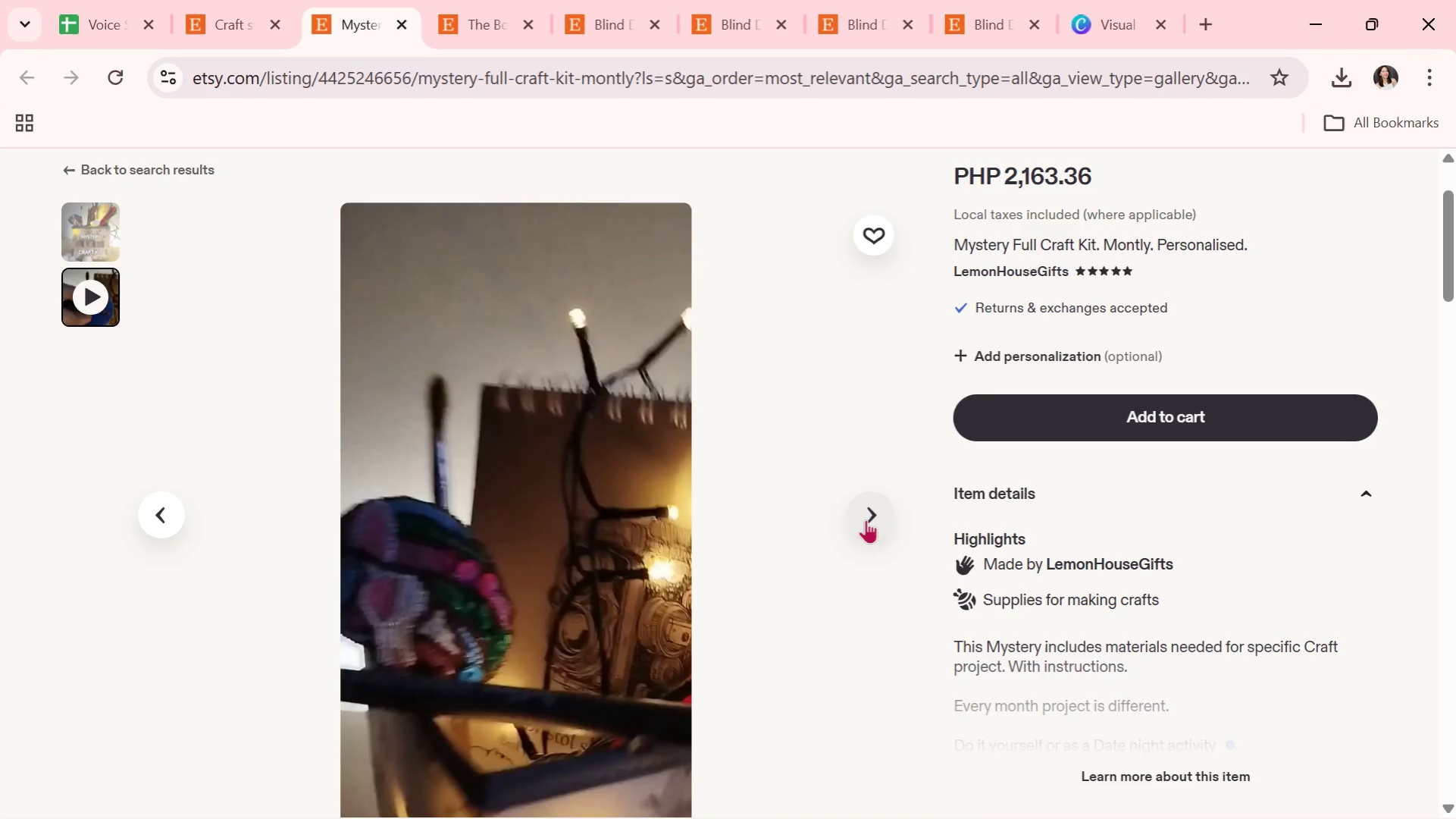 
wait(5.56)
 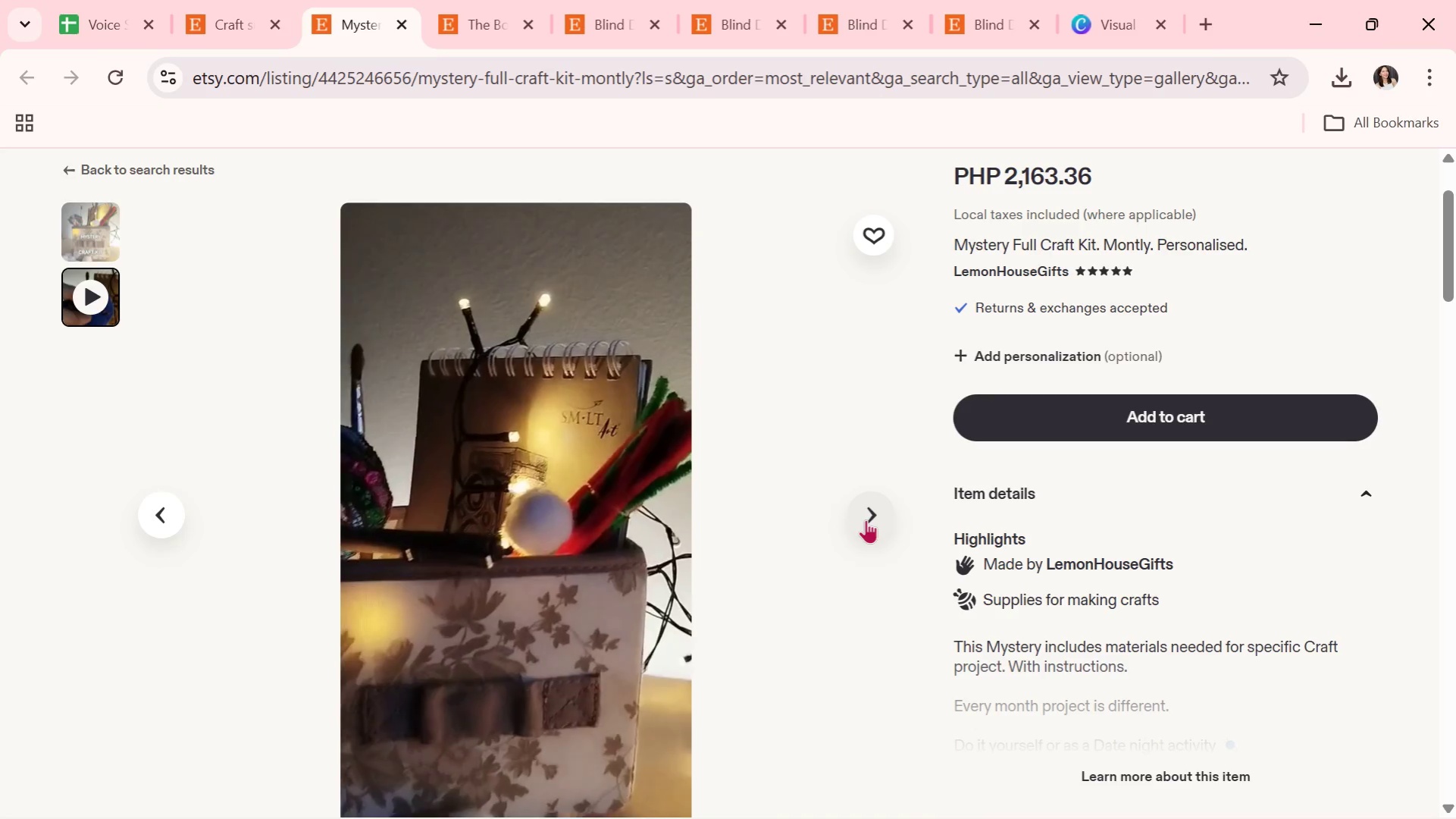 
left_click([866, 519])
 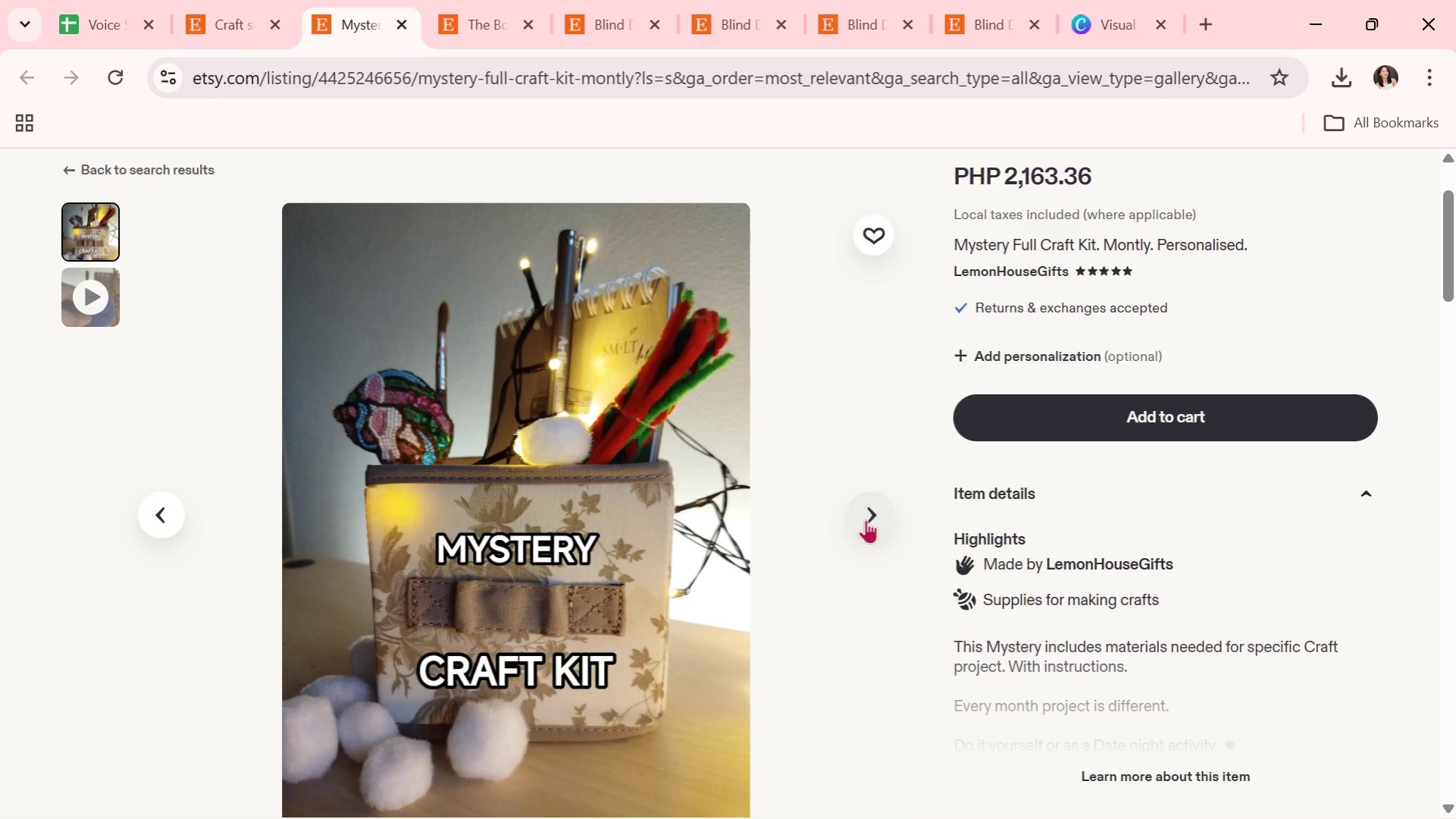 
left_click([866, 519])
 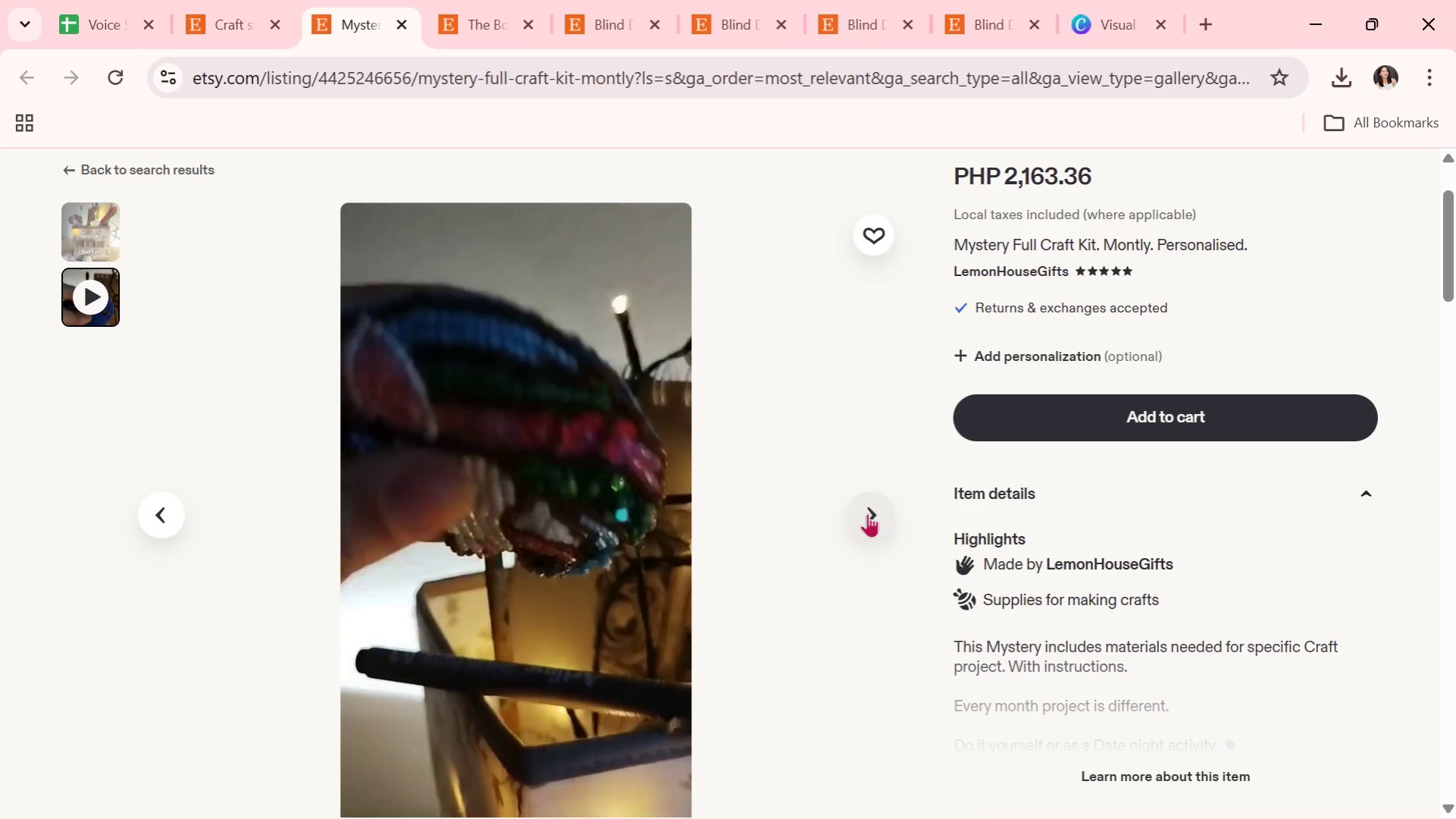 
wait(12.31)
 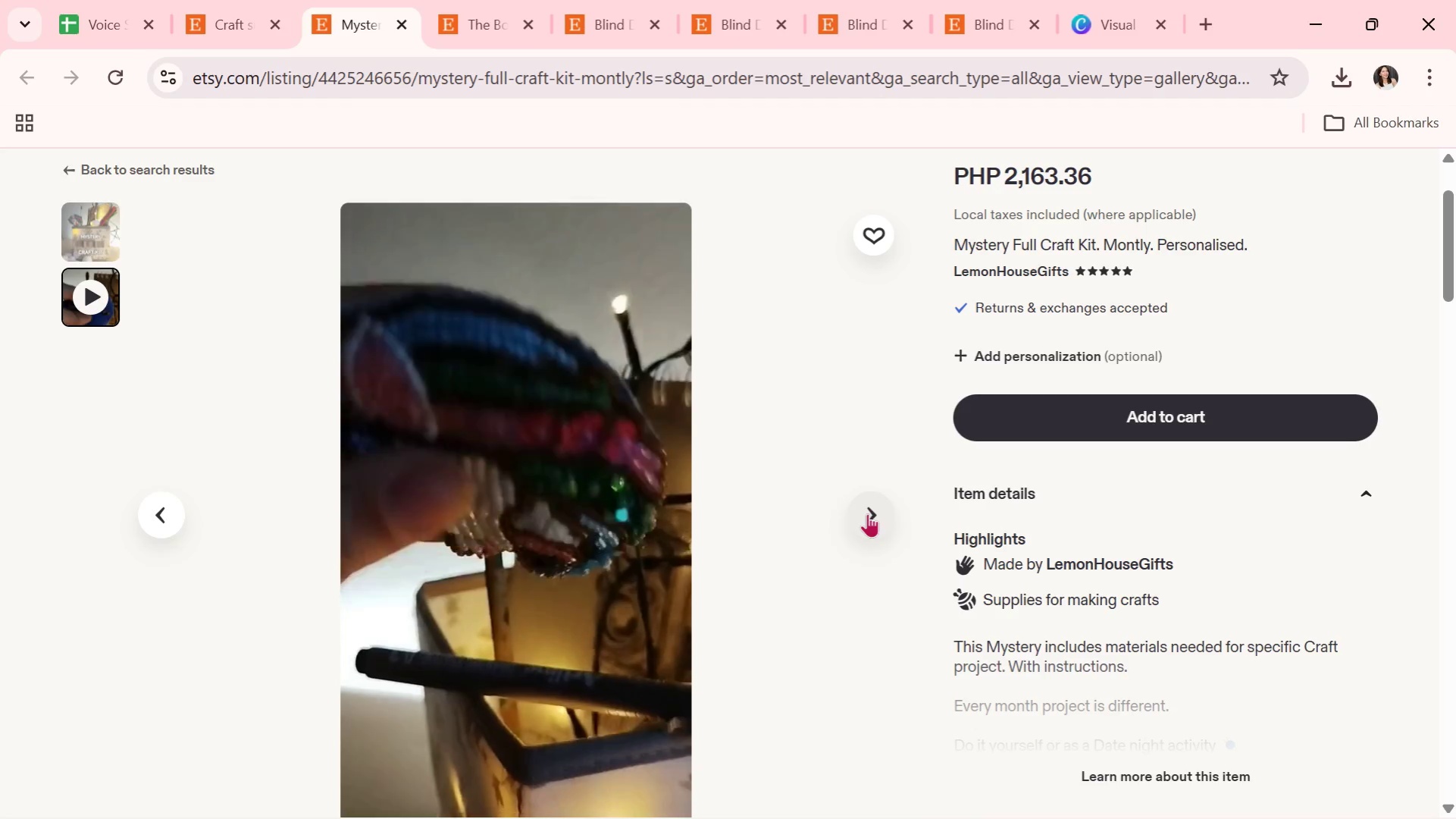 
left_click([867, 515])
 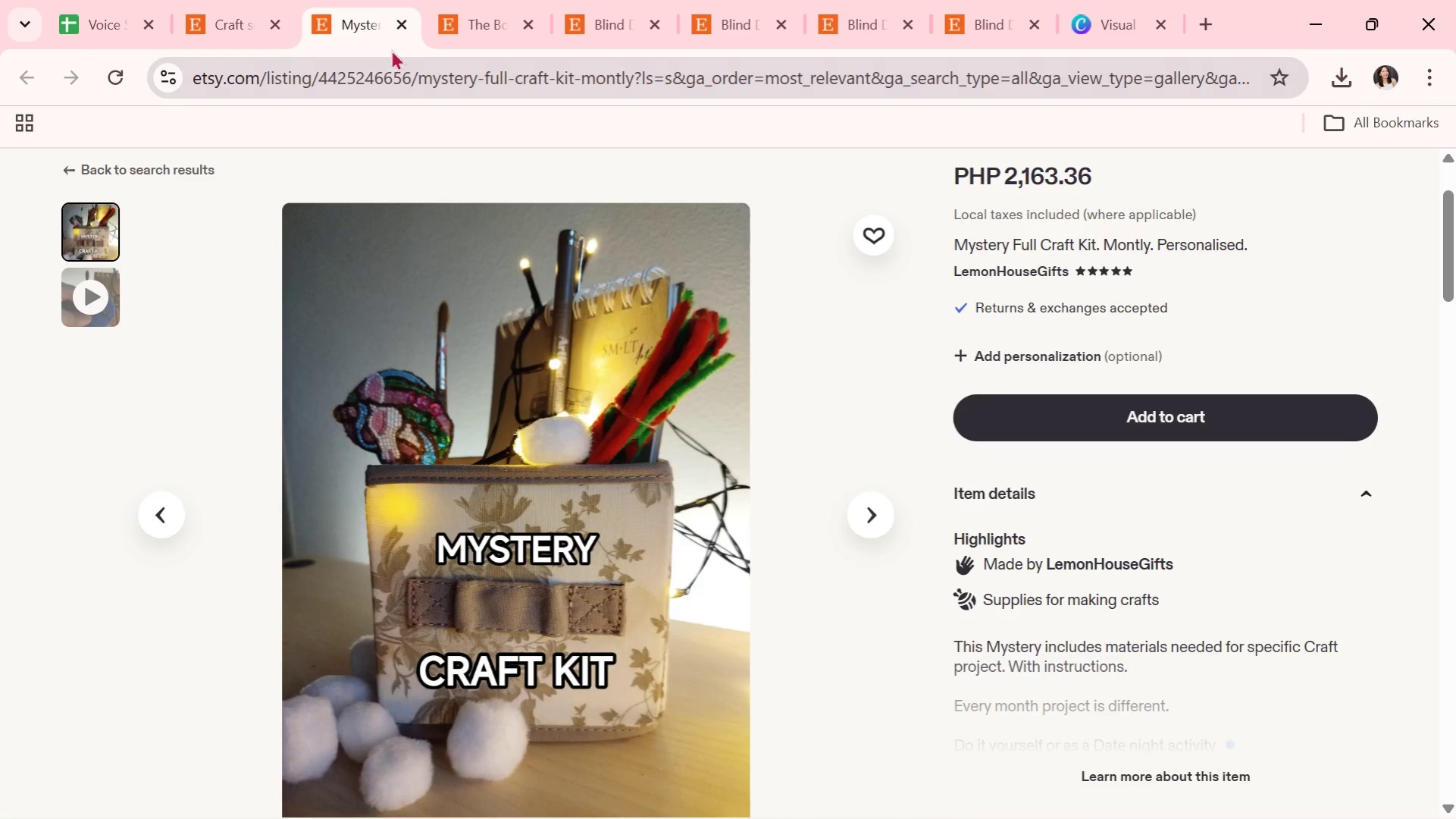 
left_click([404, 28])
 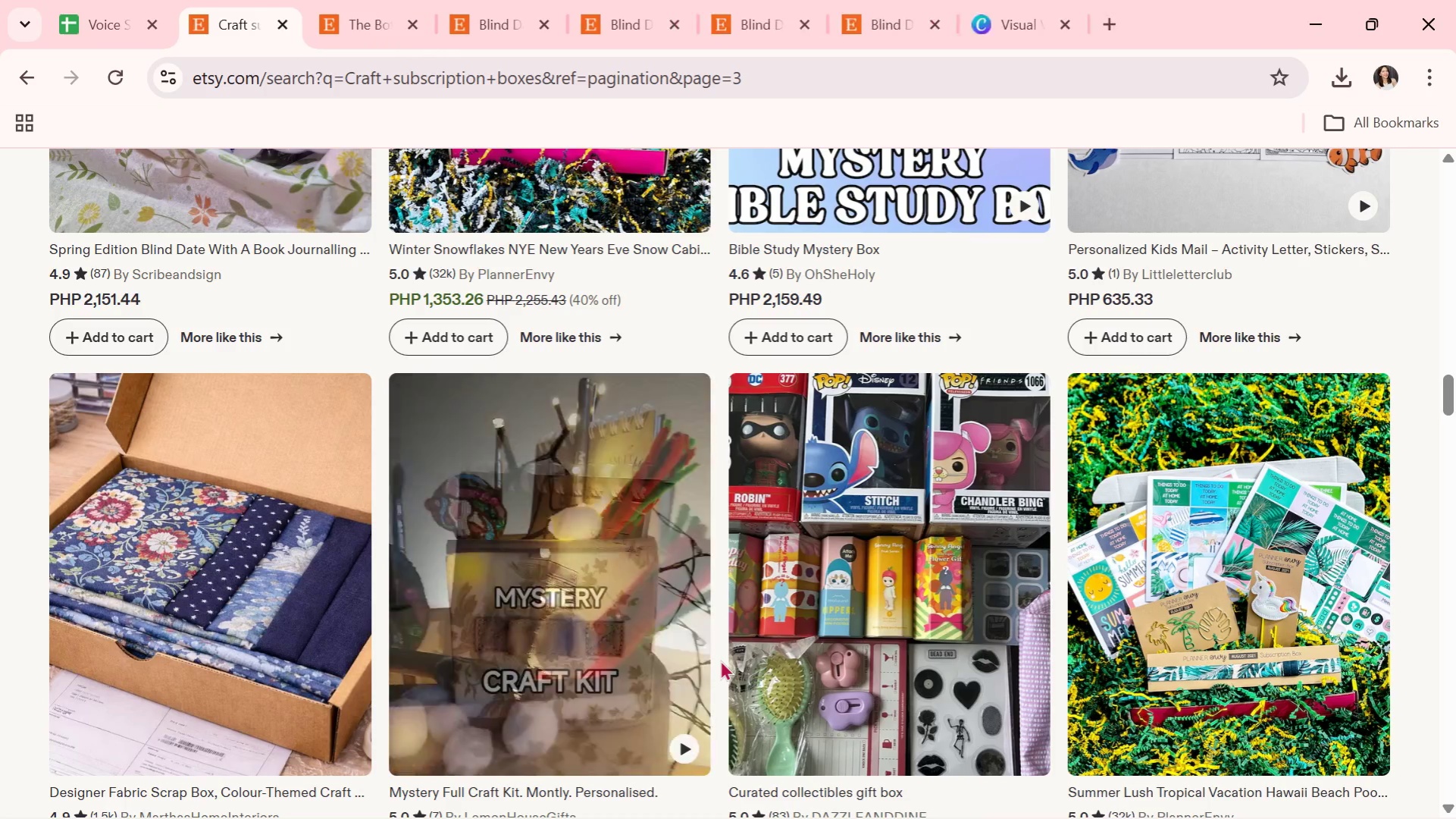 
scroll: coordinate [935, 724], scroll_direction: down, amount: 4.0
 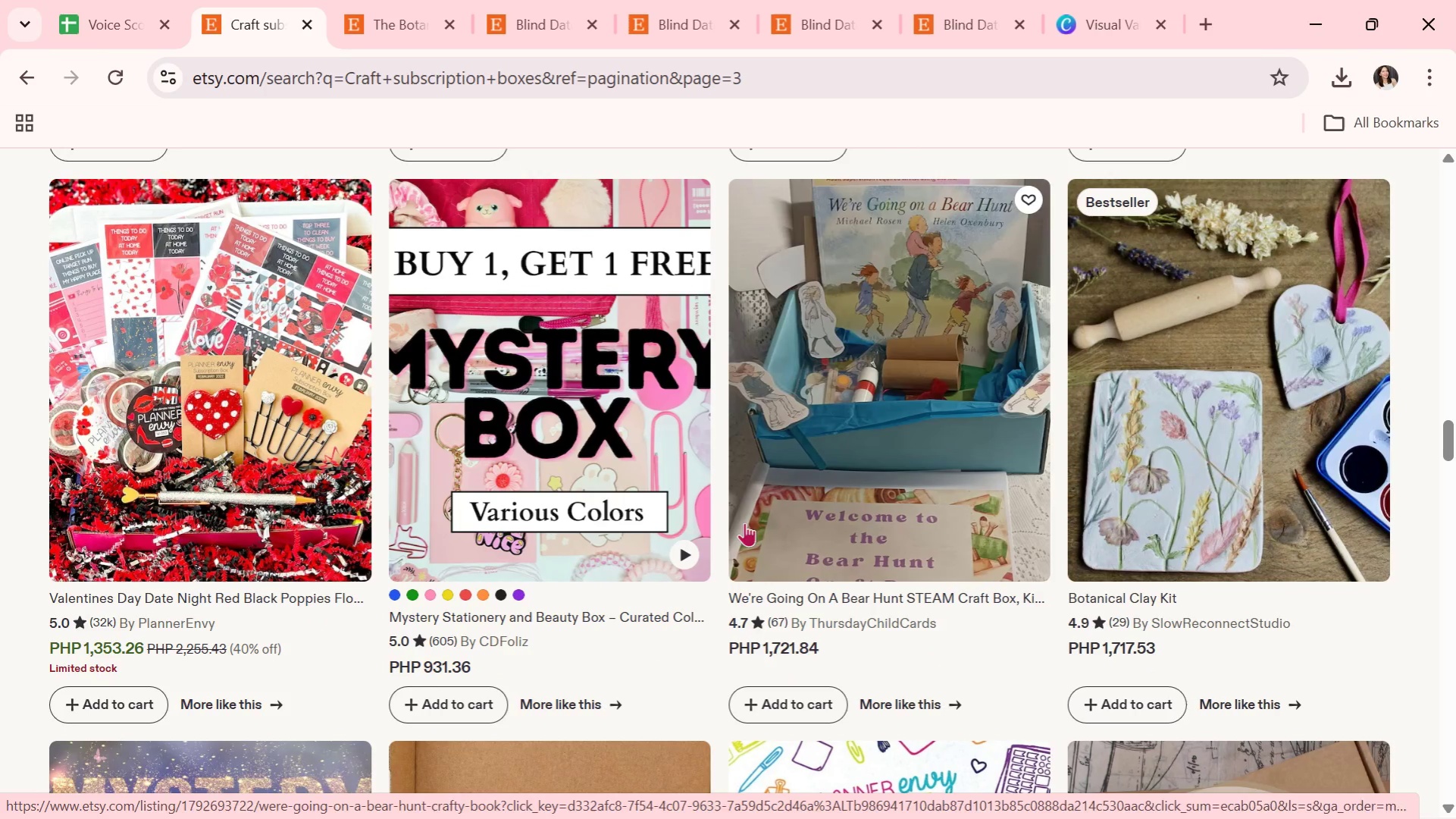 
wait(6.31)
 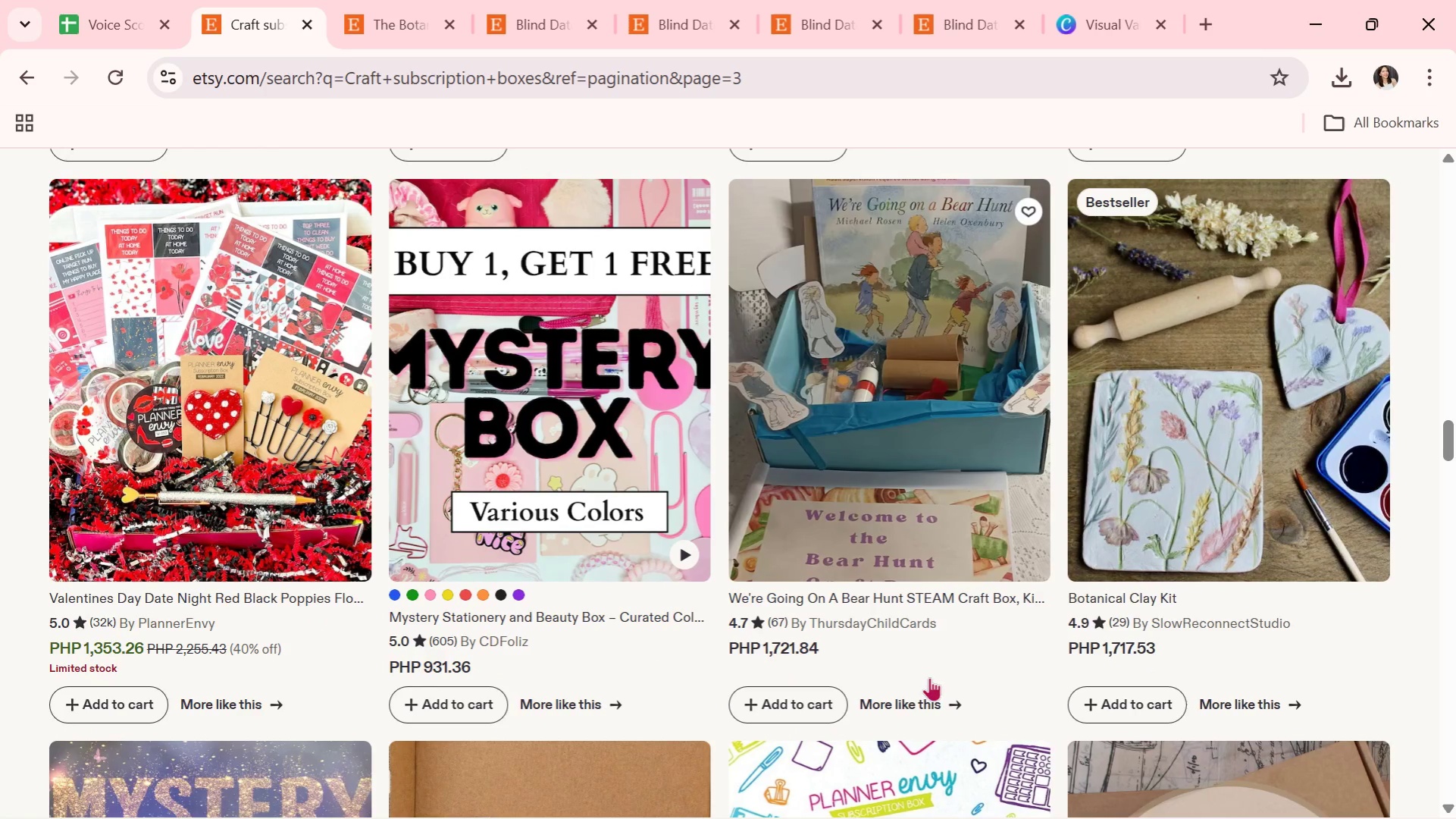 
scroll: coordinate [598, 503], scroll_direction: down, amount: 5.0
 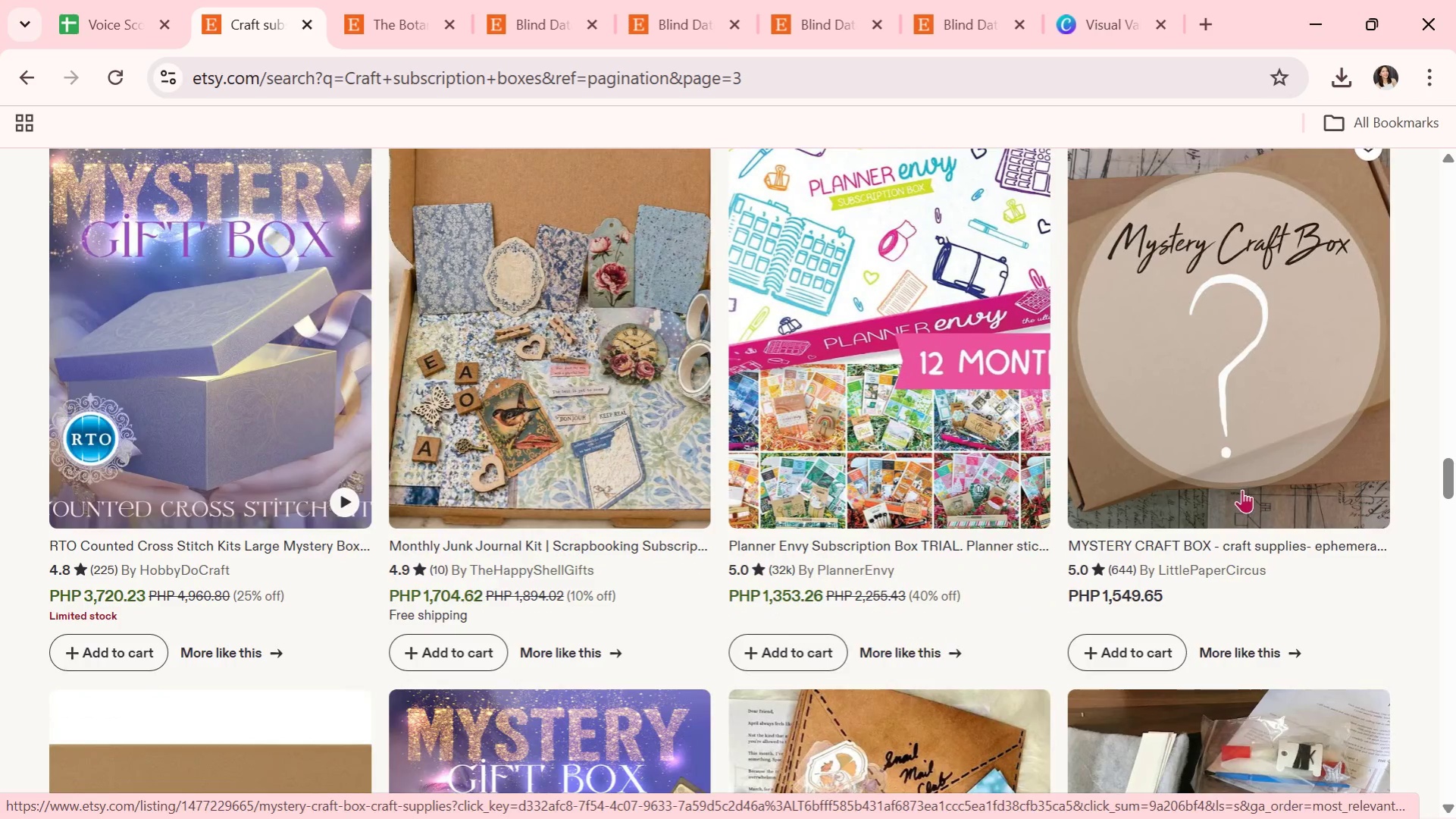 
left_click([1242, 489])
 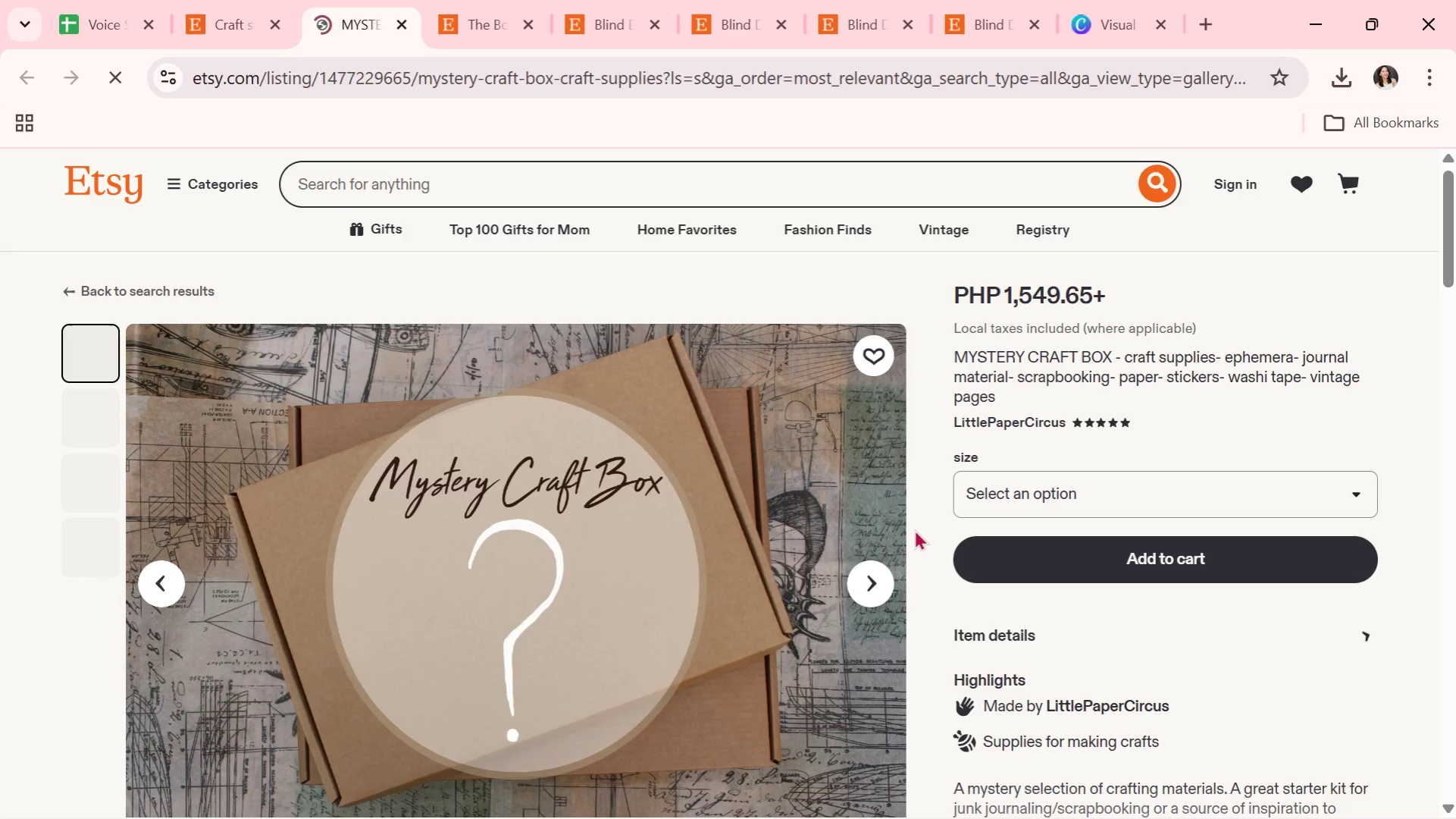 
scroll: coordinate [914, 529], scroll_direction: down, amount: 1.0
 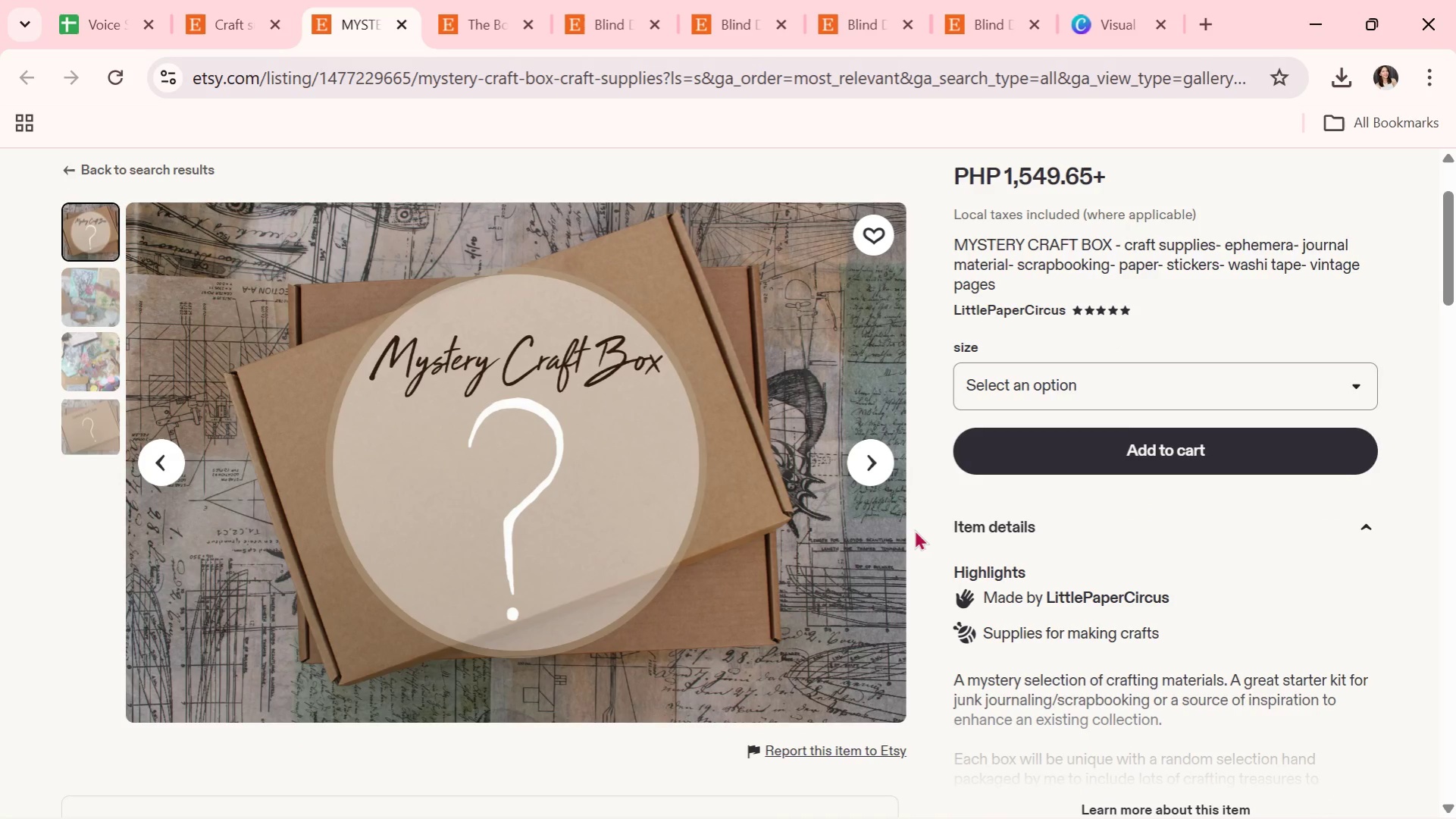 
scroll: coordinate [914, 529], scroll_direction: up, amount: 1.0
 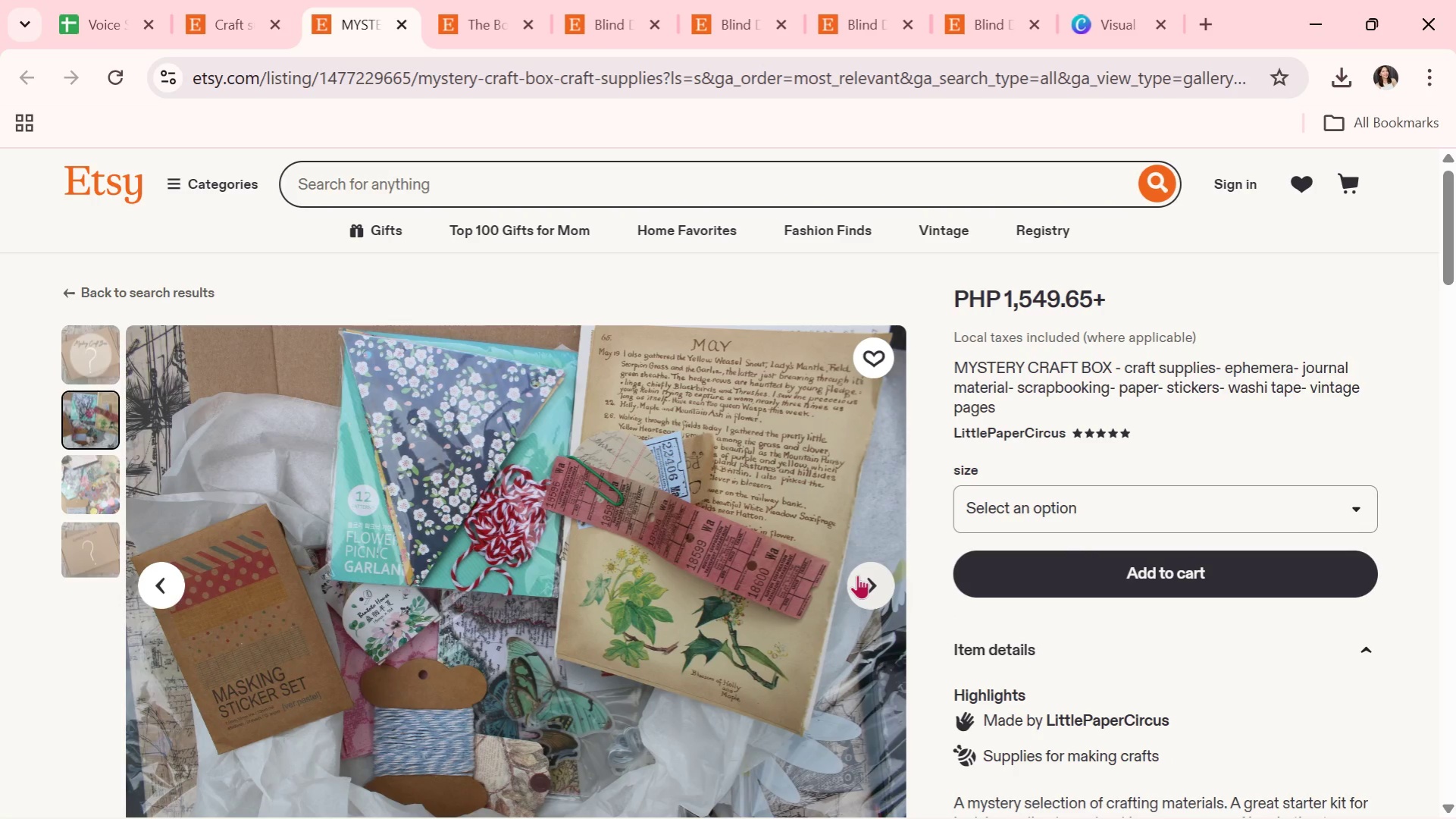 
left_click([857, 575])
 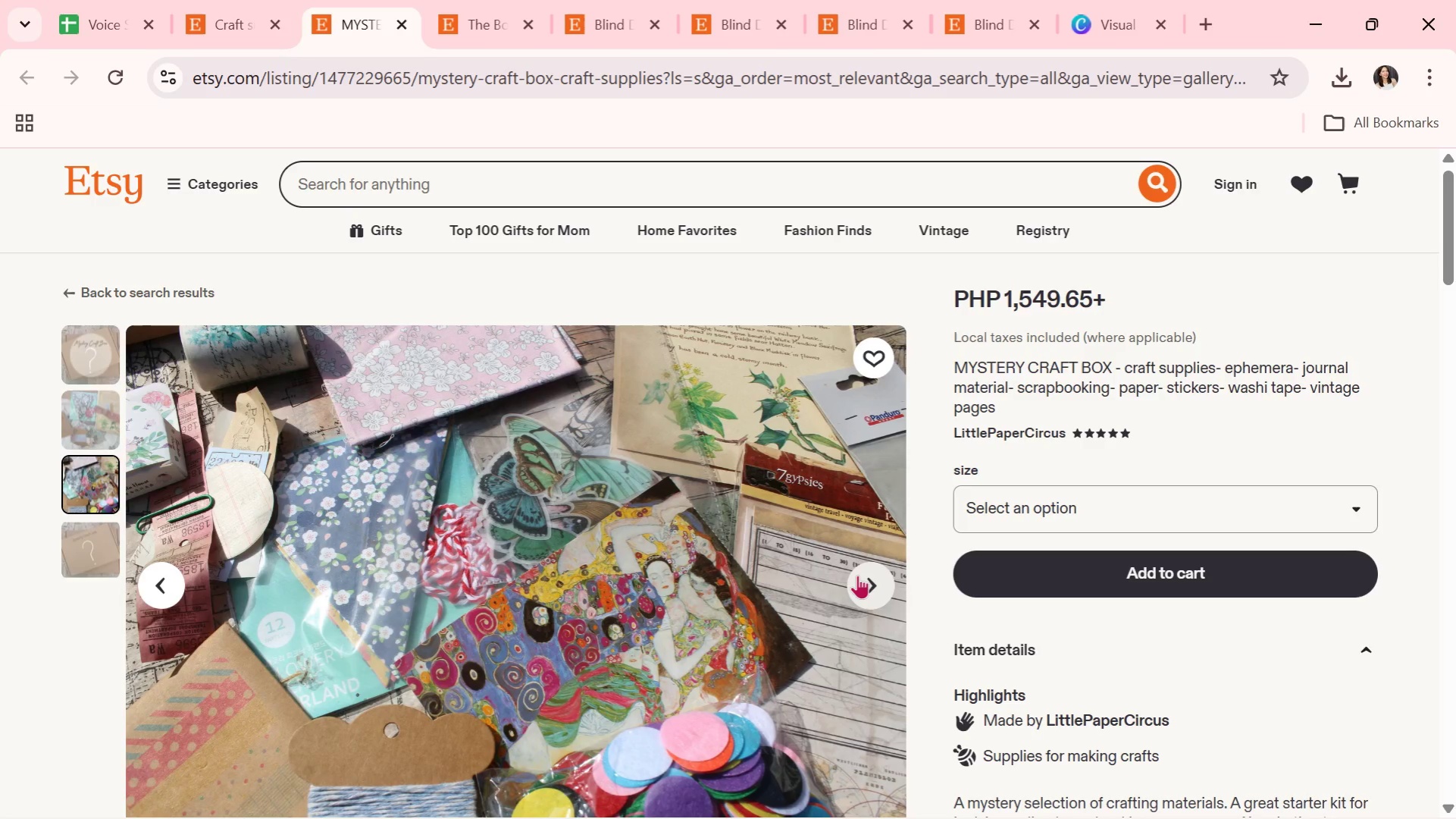 
left_click([857, 575])
 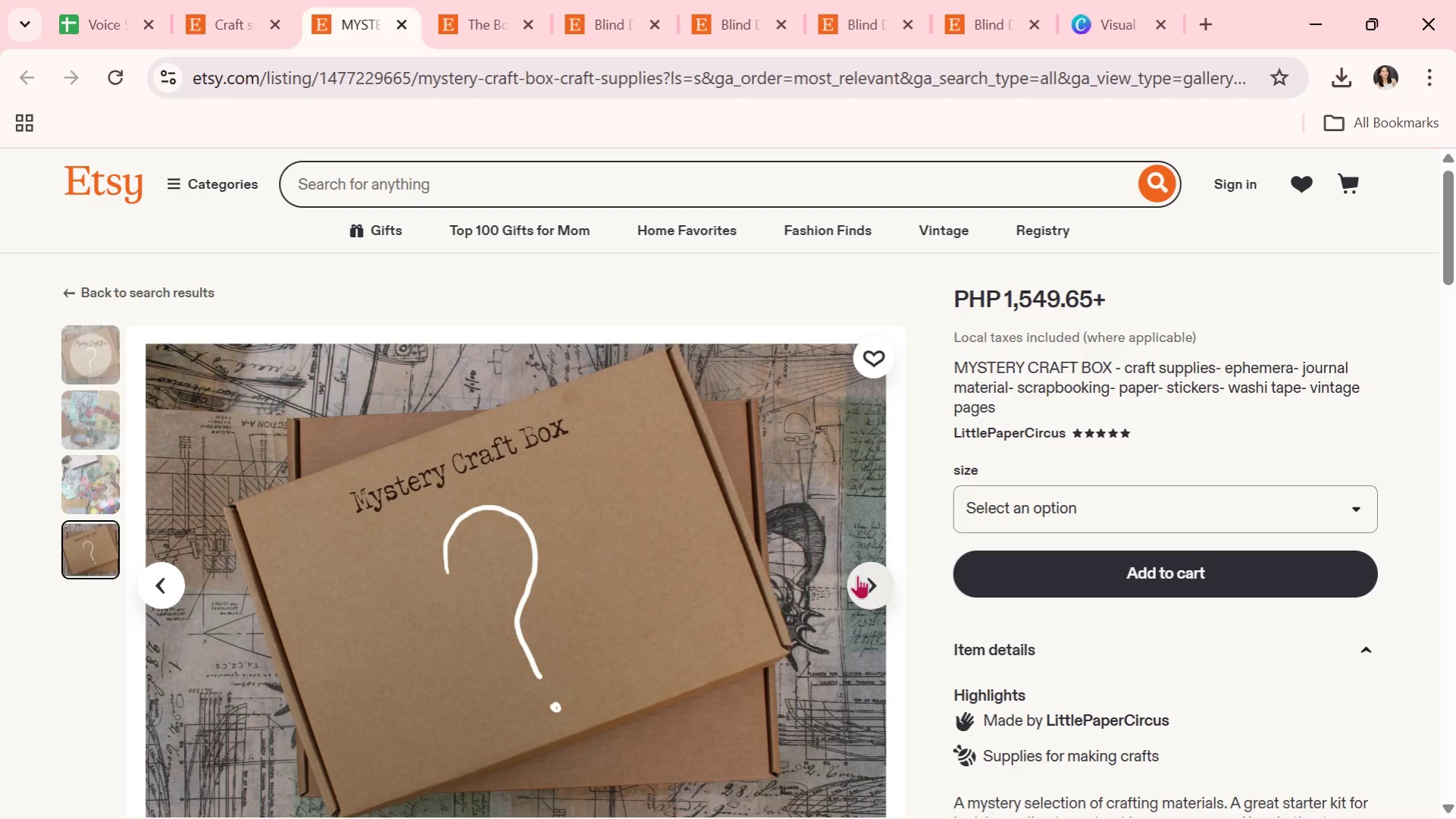 
wait(7.62)
 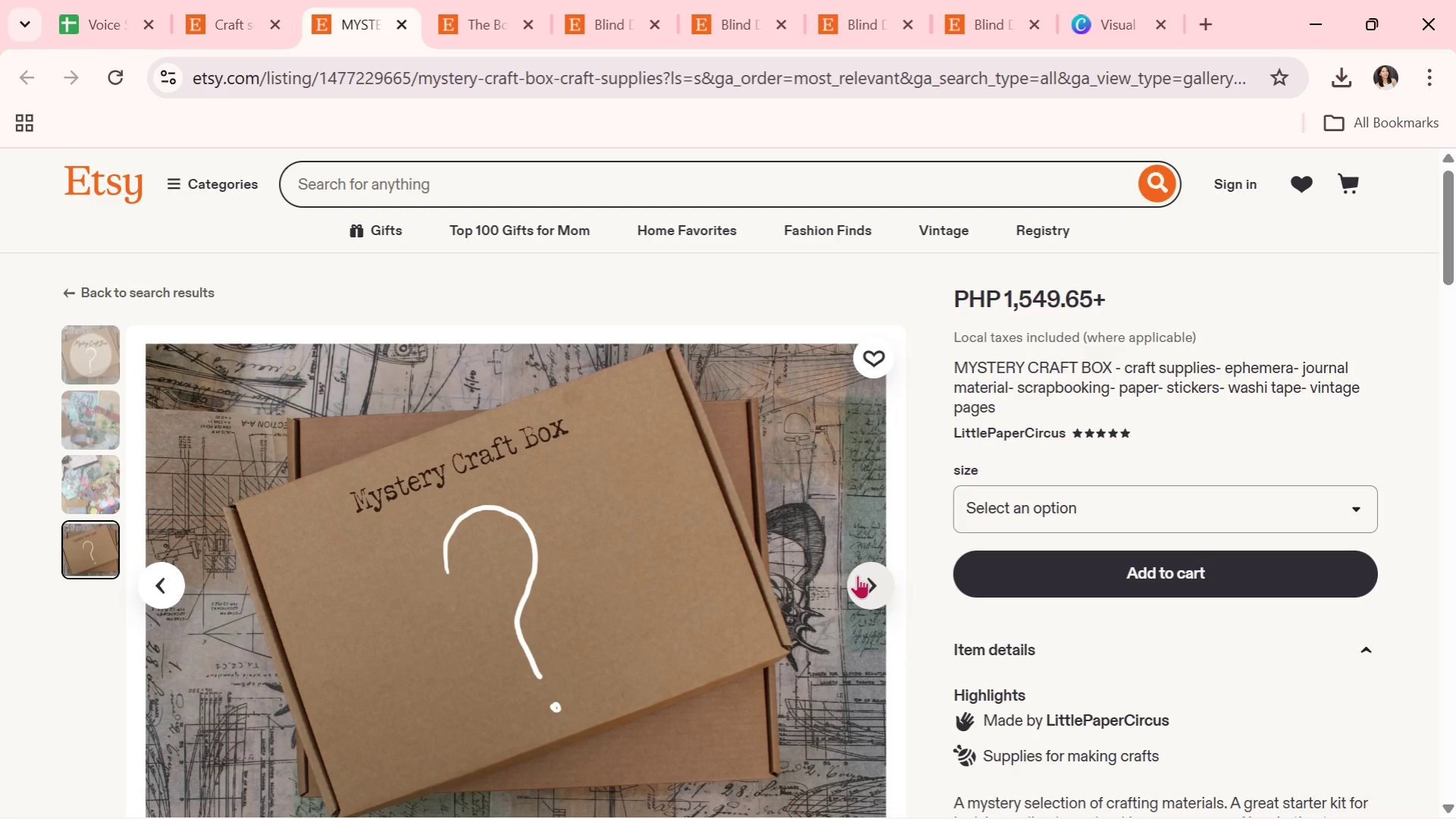 
left_click([857, 575])
 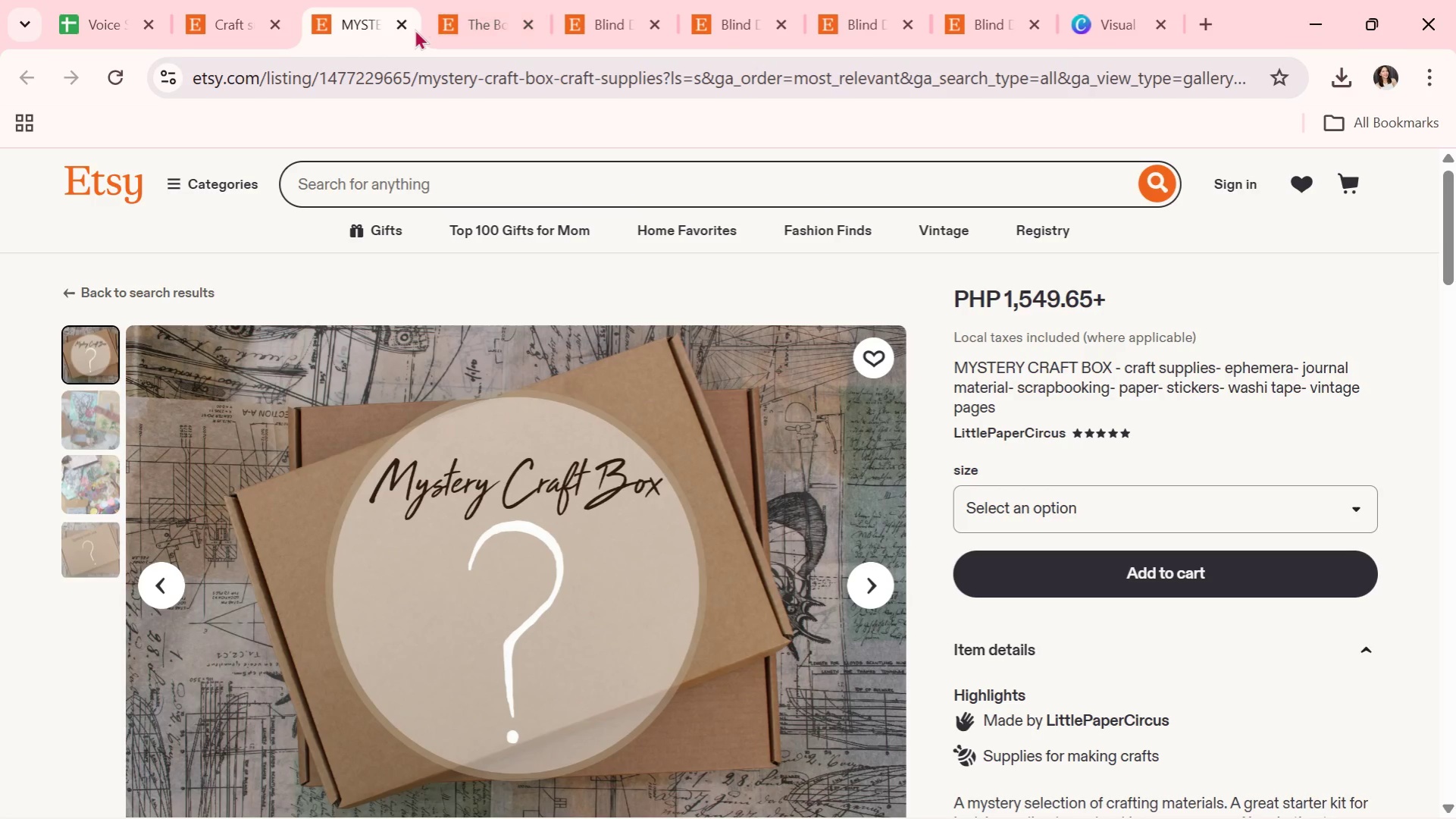 
left_click([406, 27])
 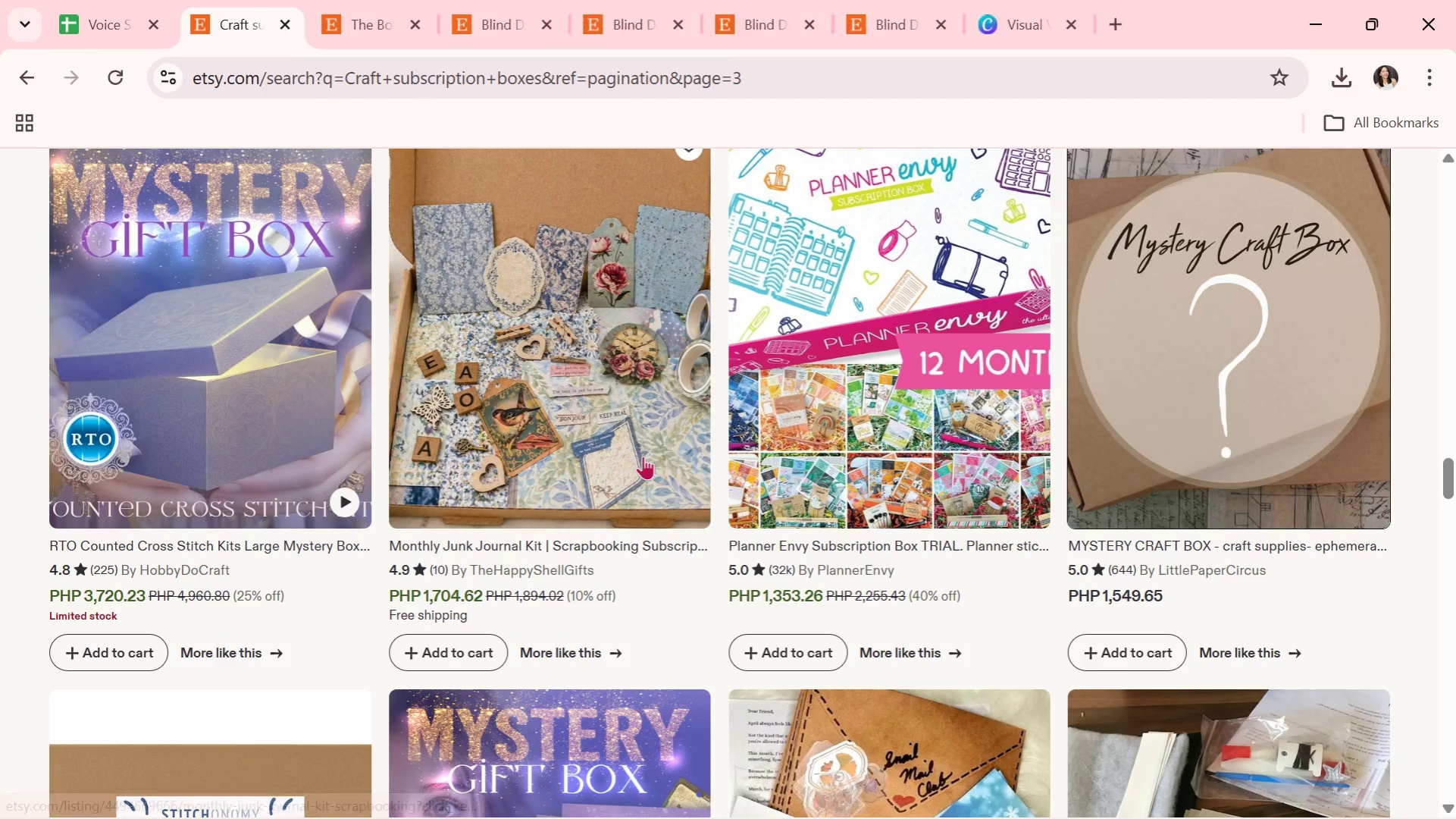 
scroll: coordinate [650, 453], scroll_direction: down, amount: 5.0
 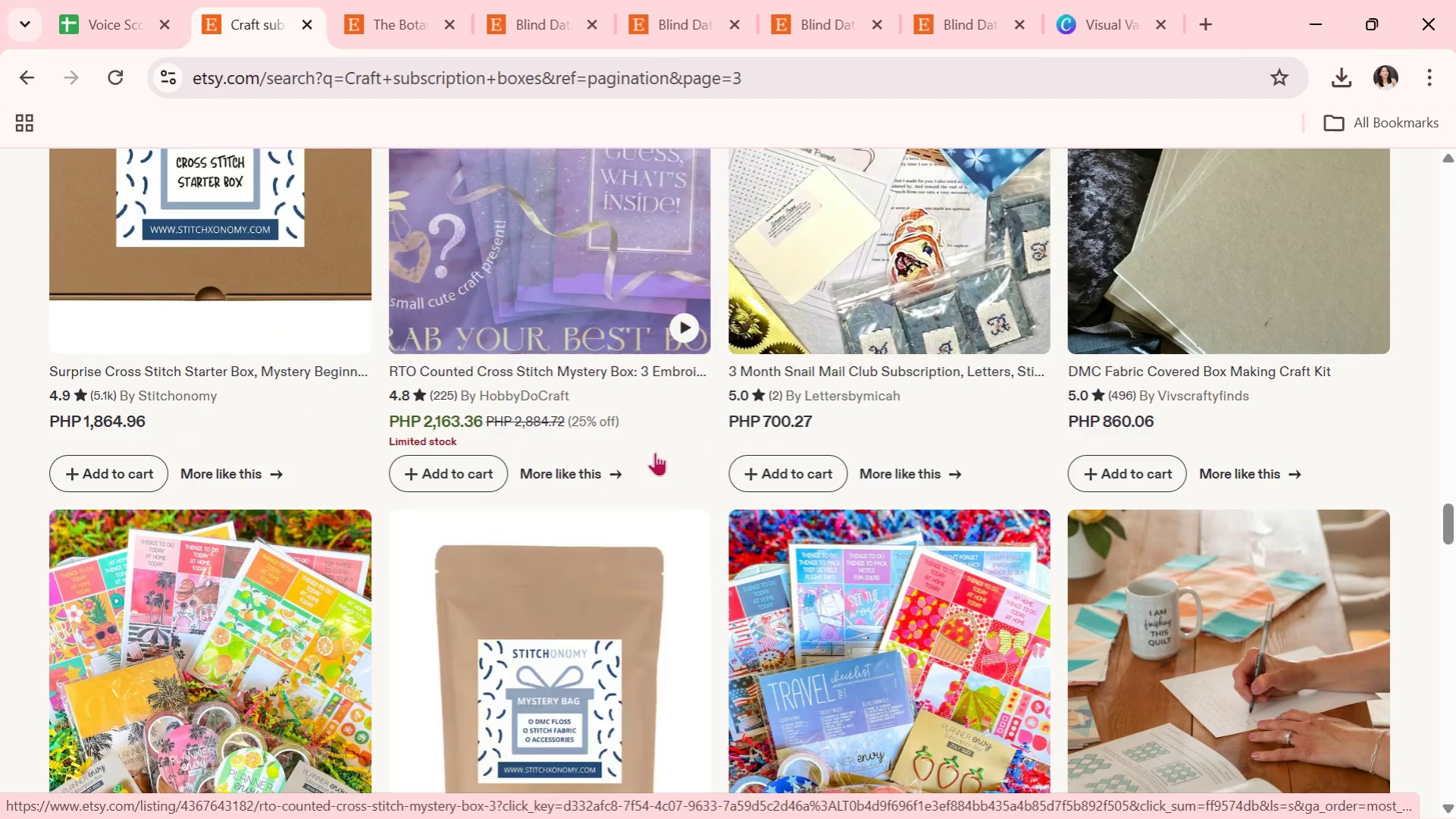 
scroll: coordinate [768, 558], scroll_direction: down, amount: 6.0
 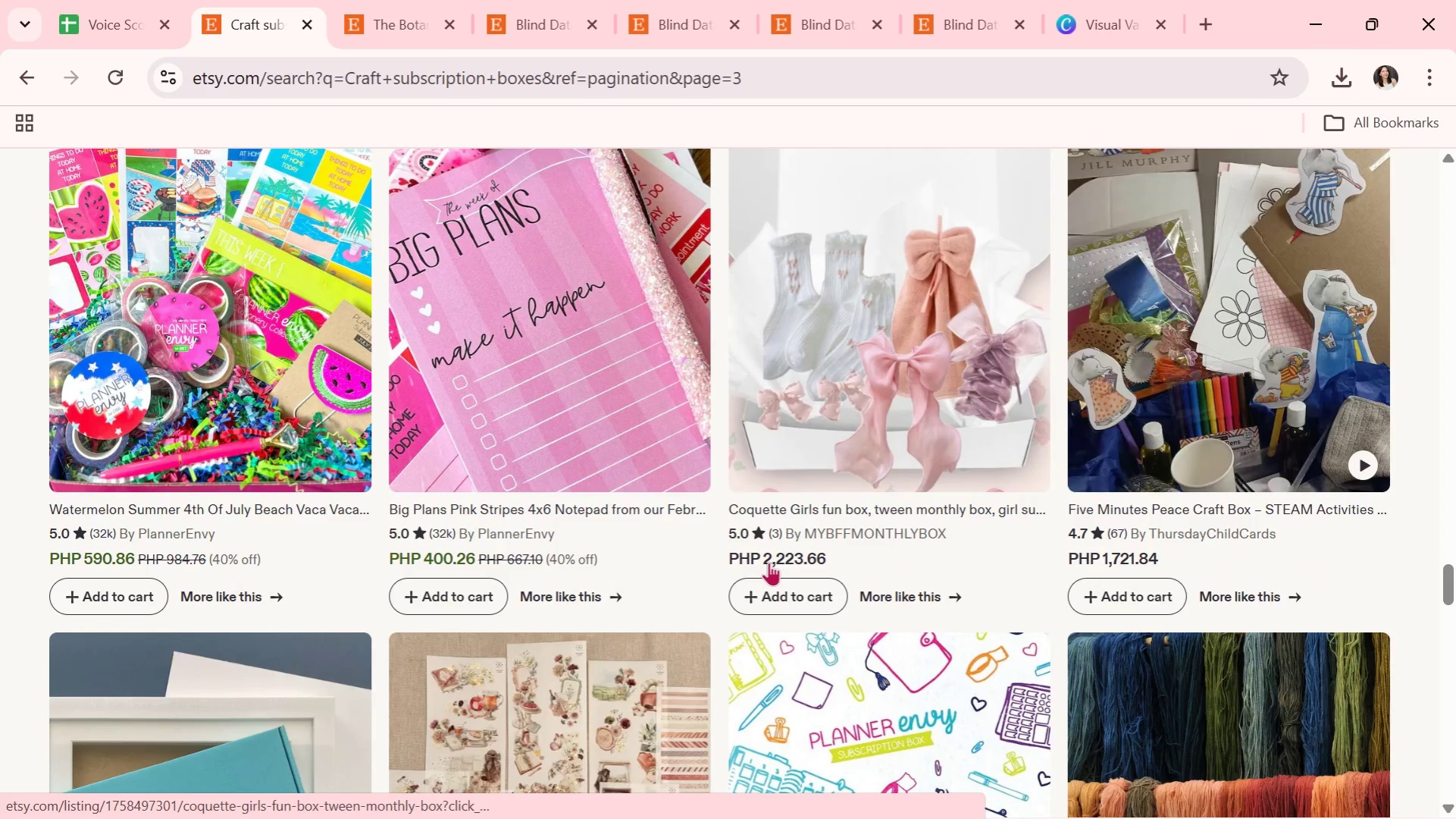 
scroll: coordinate [769, 564], scroll_direction: down, amount: 3.0
 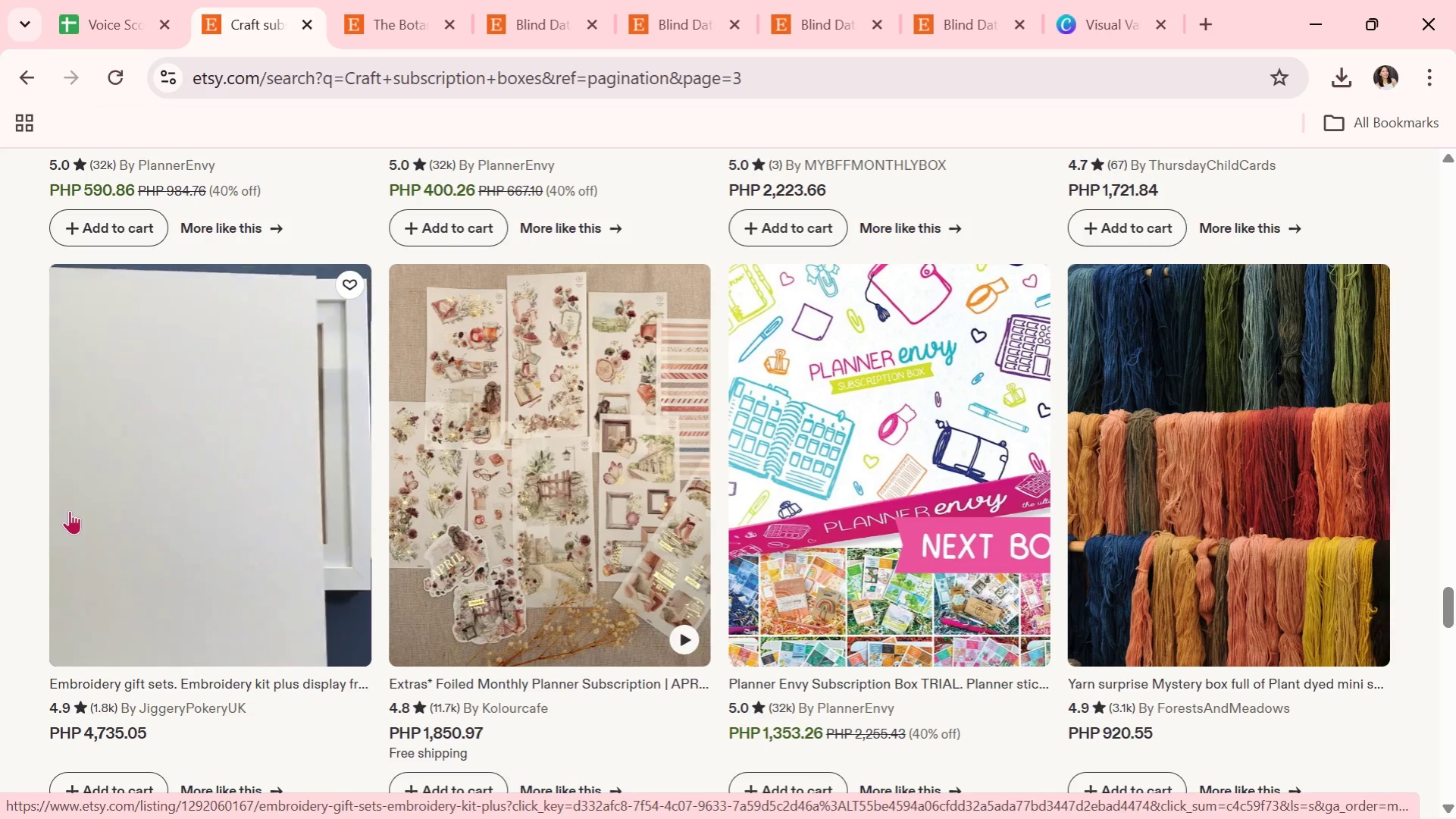 
key(Alt+Tab)